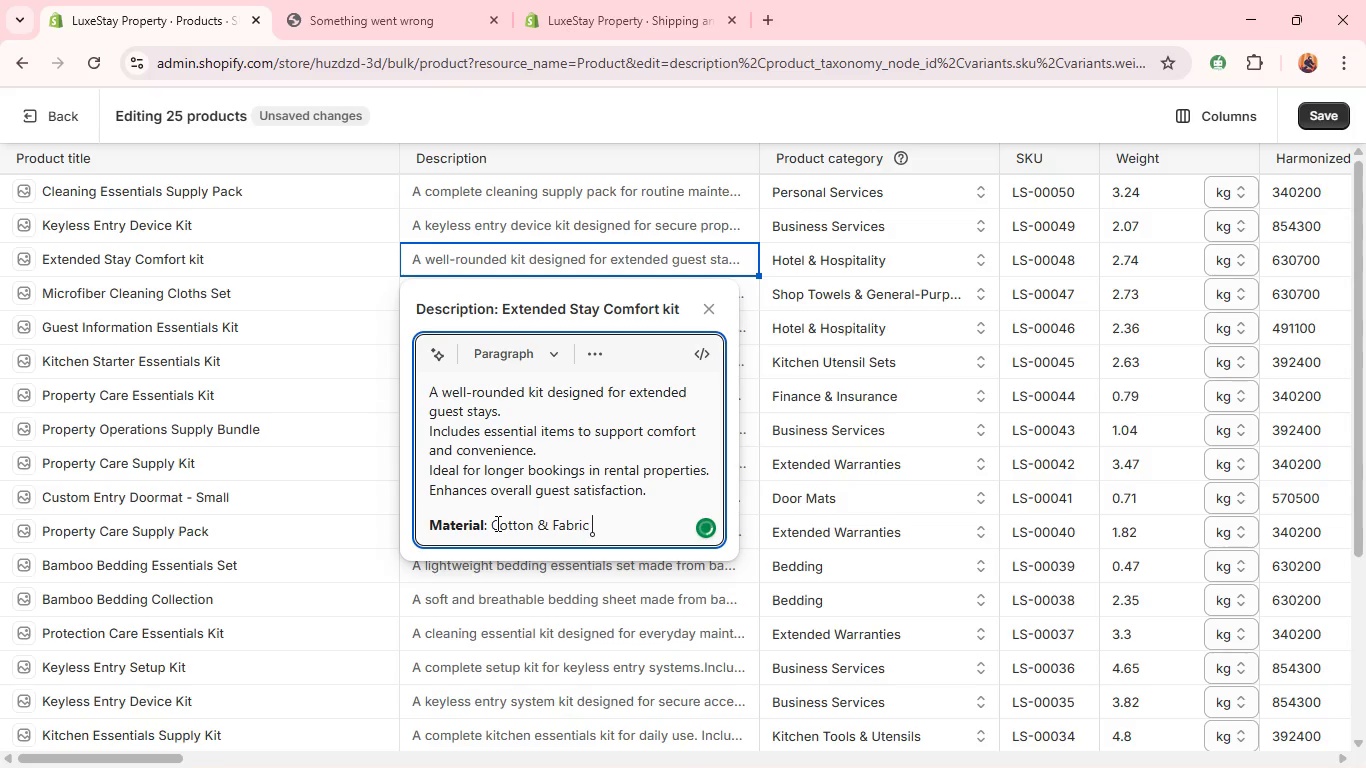 
left_click([750, 299])
 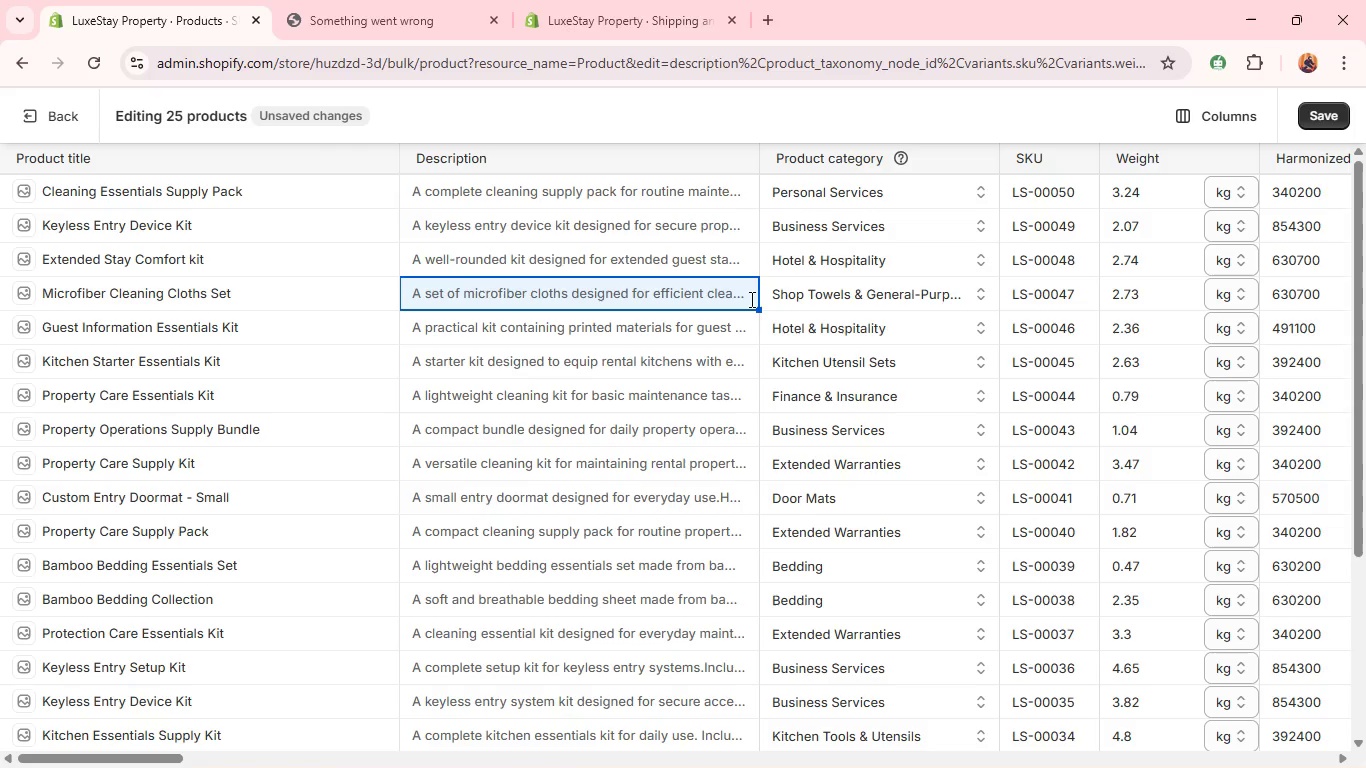 
double_click([750, 299])
 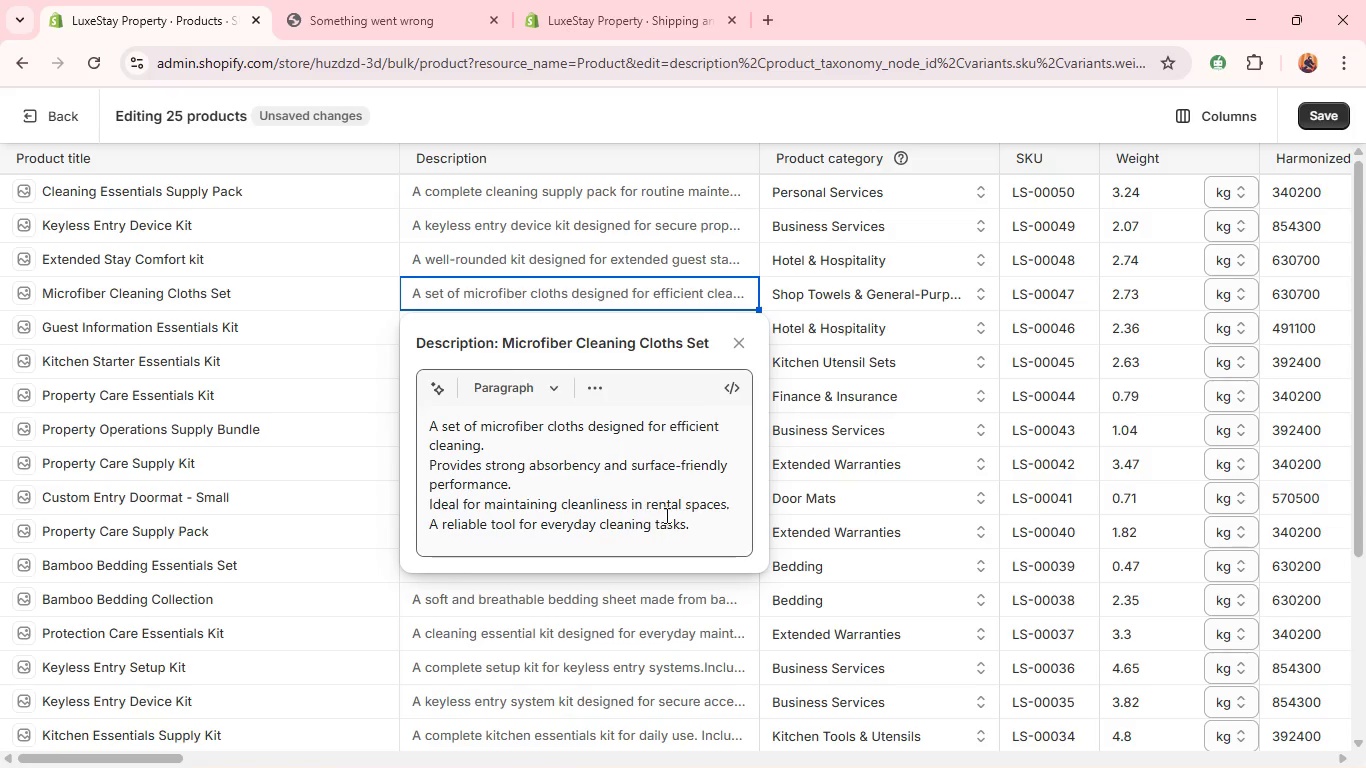 
left_click([701, 529])
 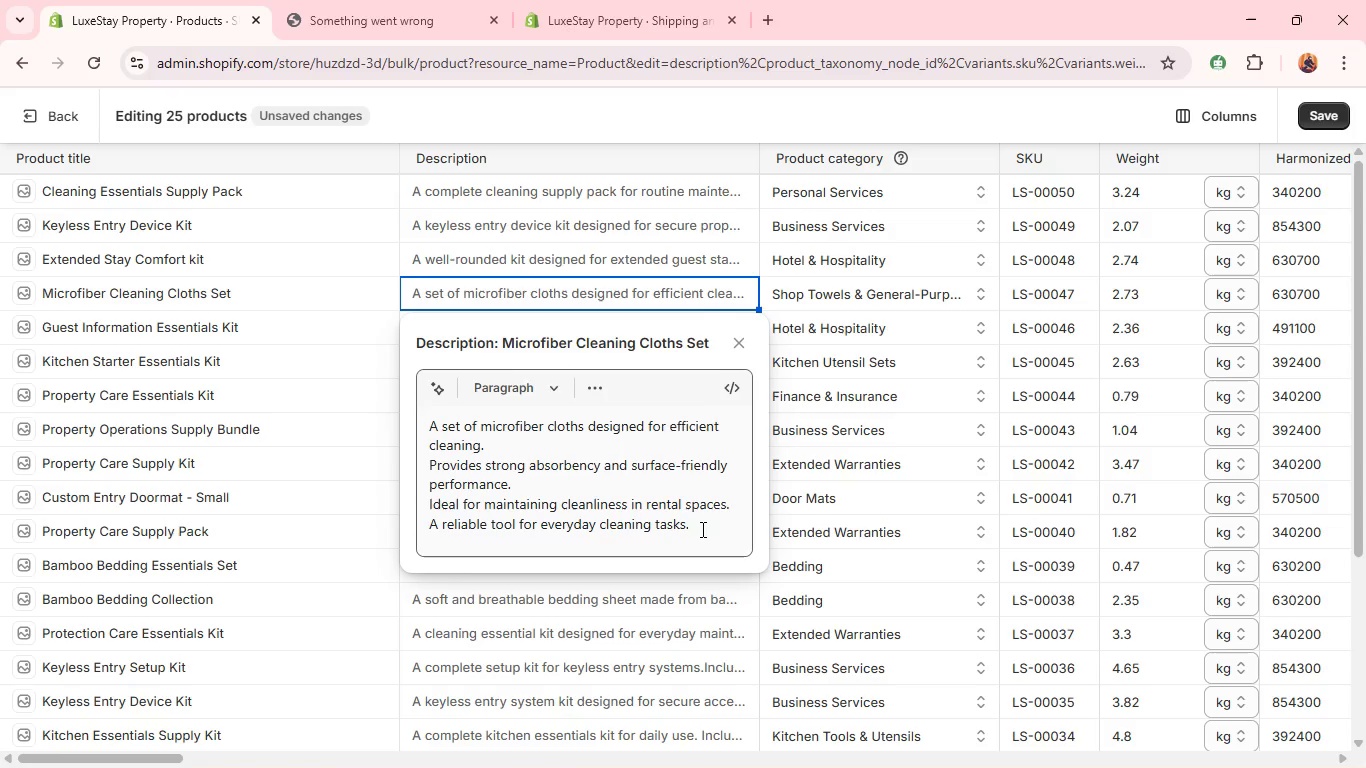 
key(Enter)
 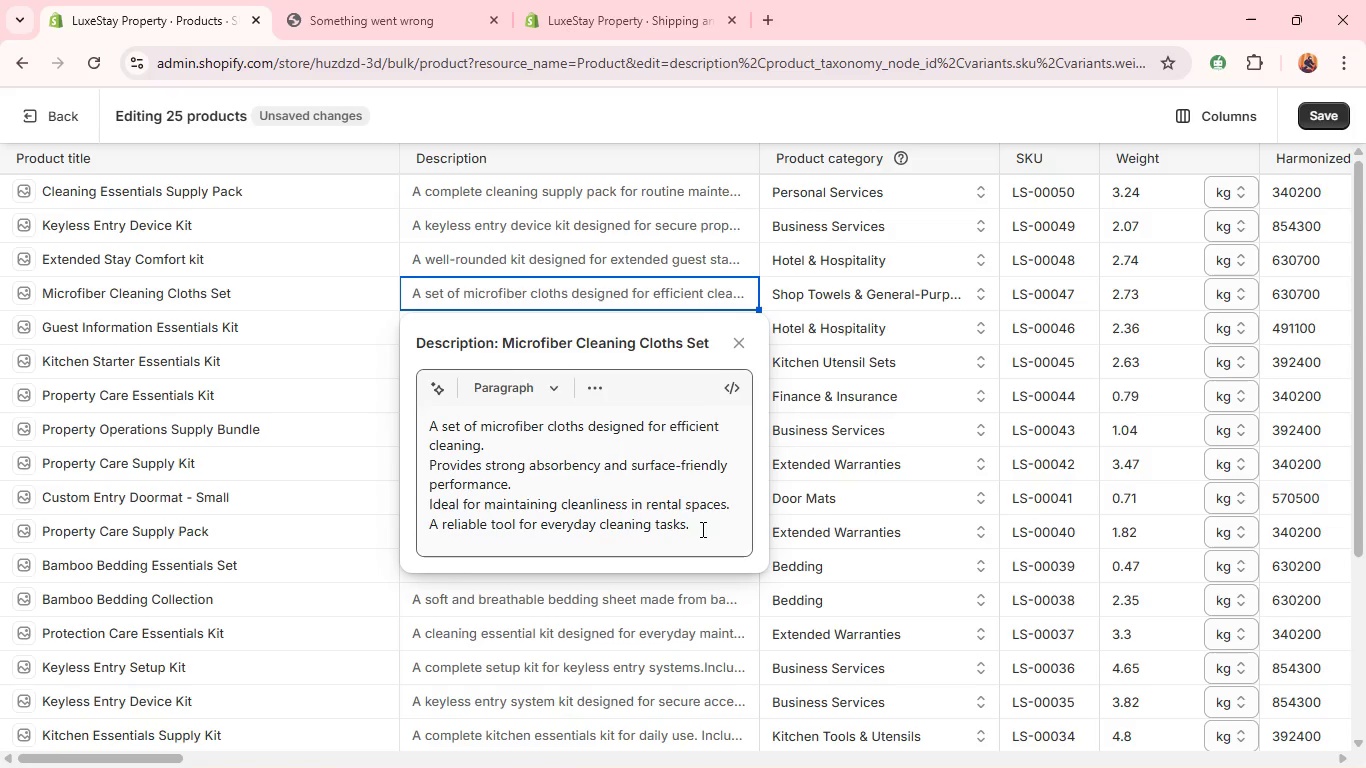 
hold_key(key=ControlLeft, duration=2.0)
 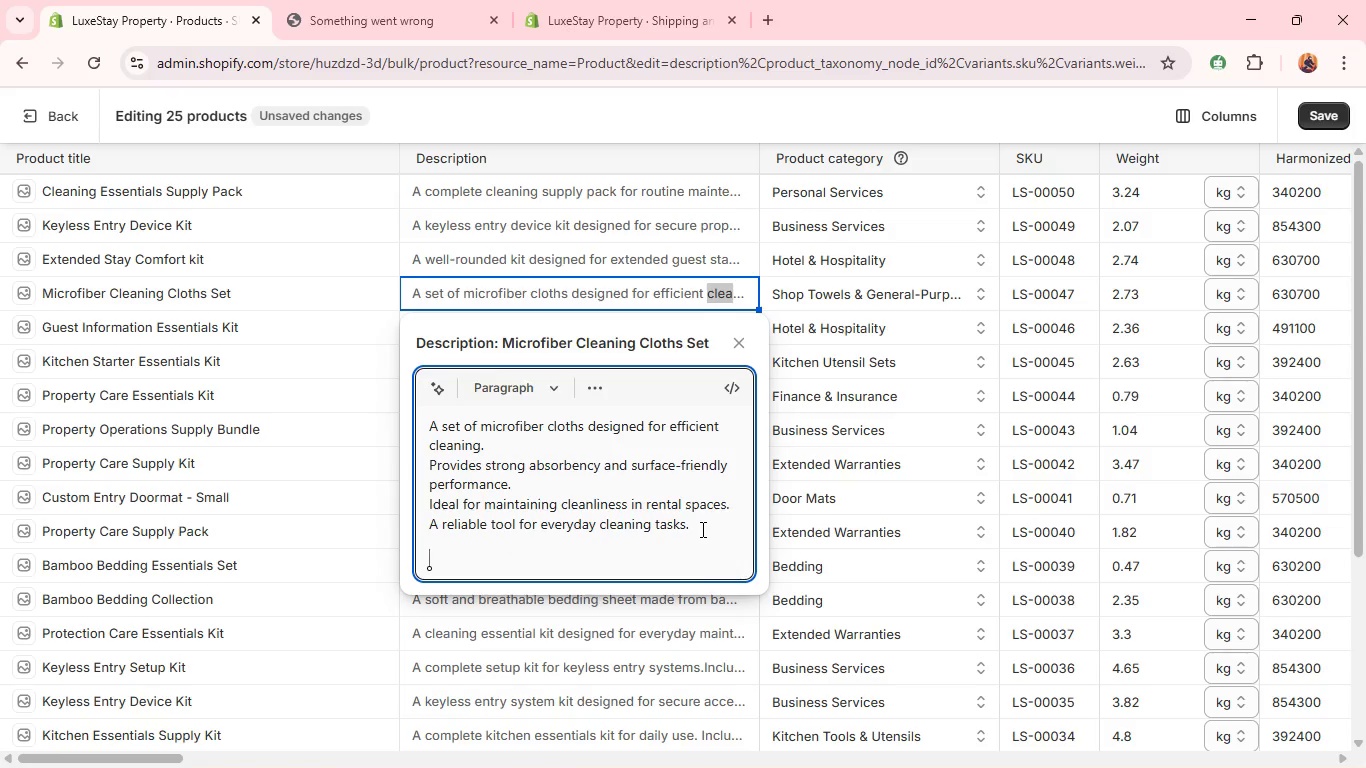 
key(Control+V)
 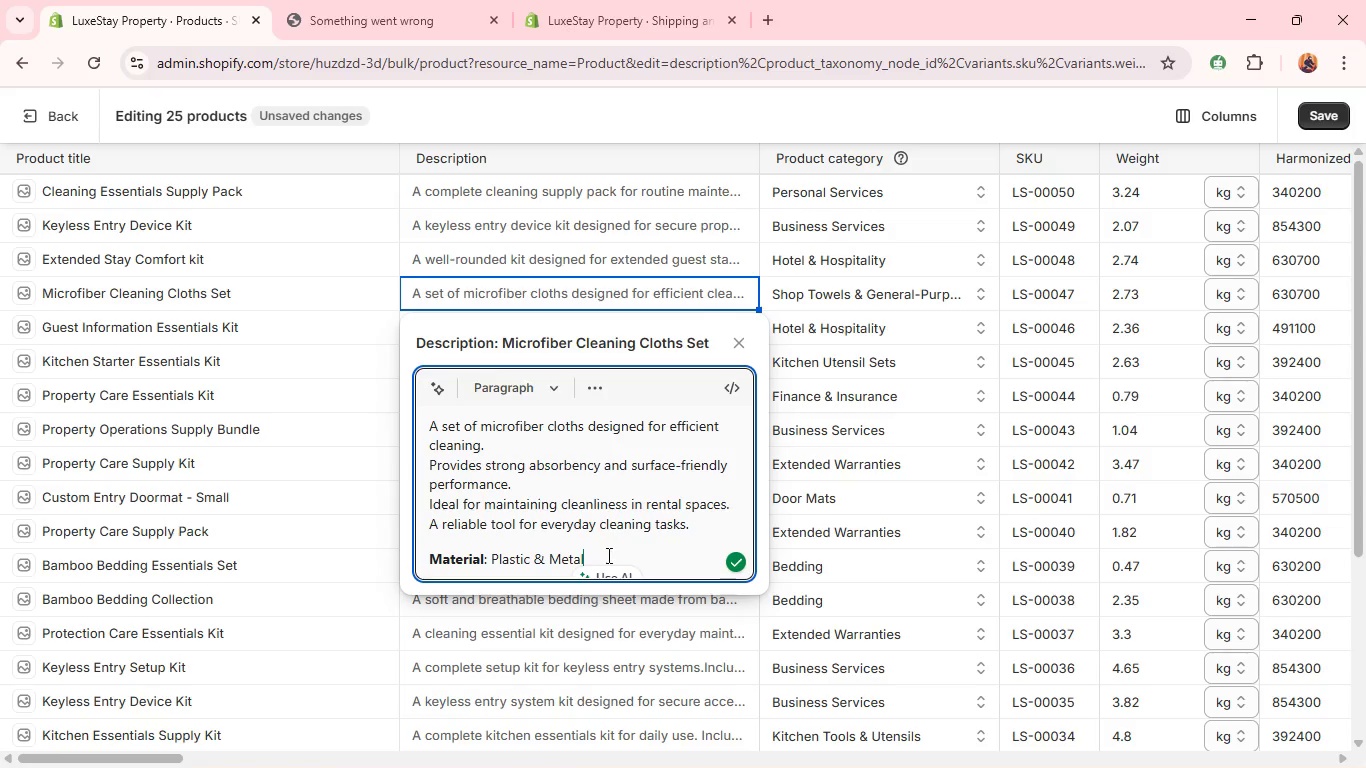 
left_click_drag(start_coordinate=[607, 559], to_coordinate=[493, 561])
 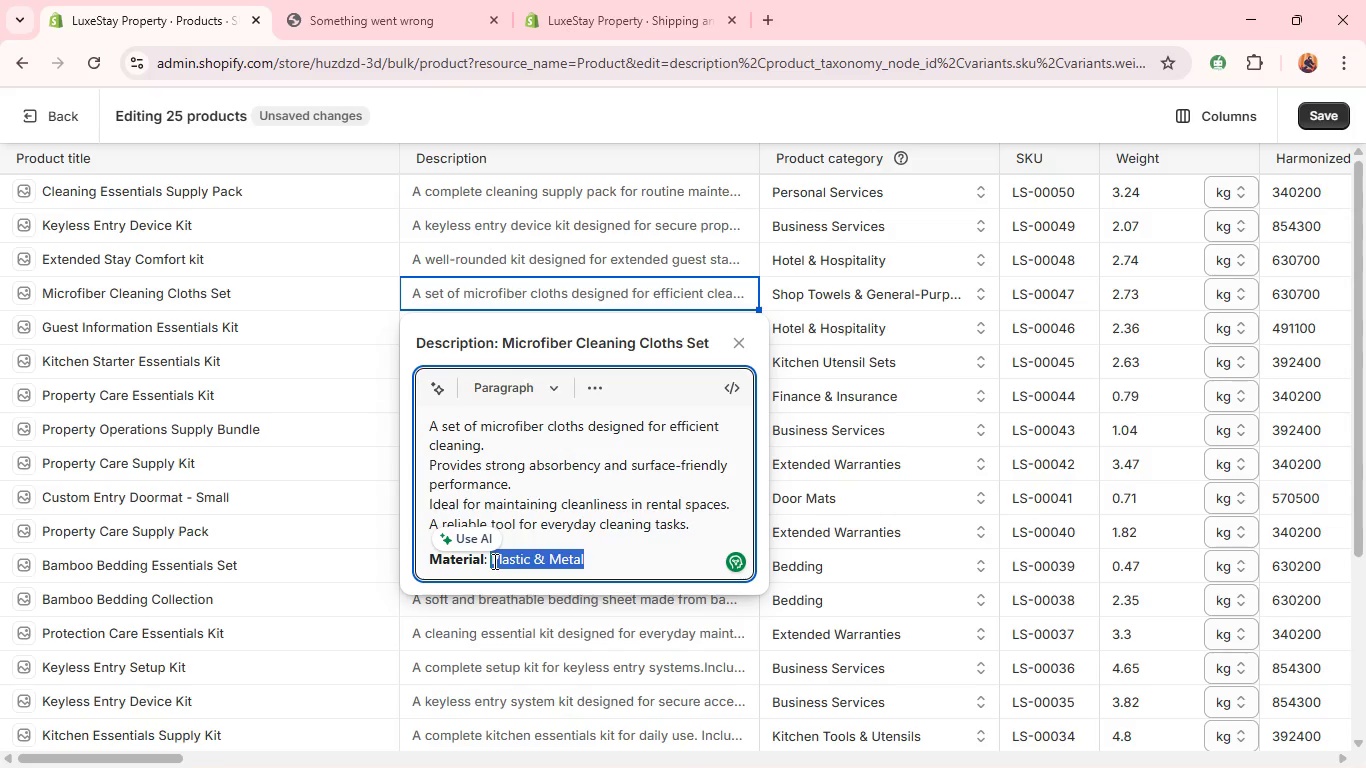 
type(Microfiber)
 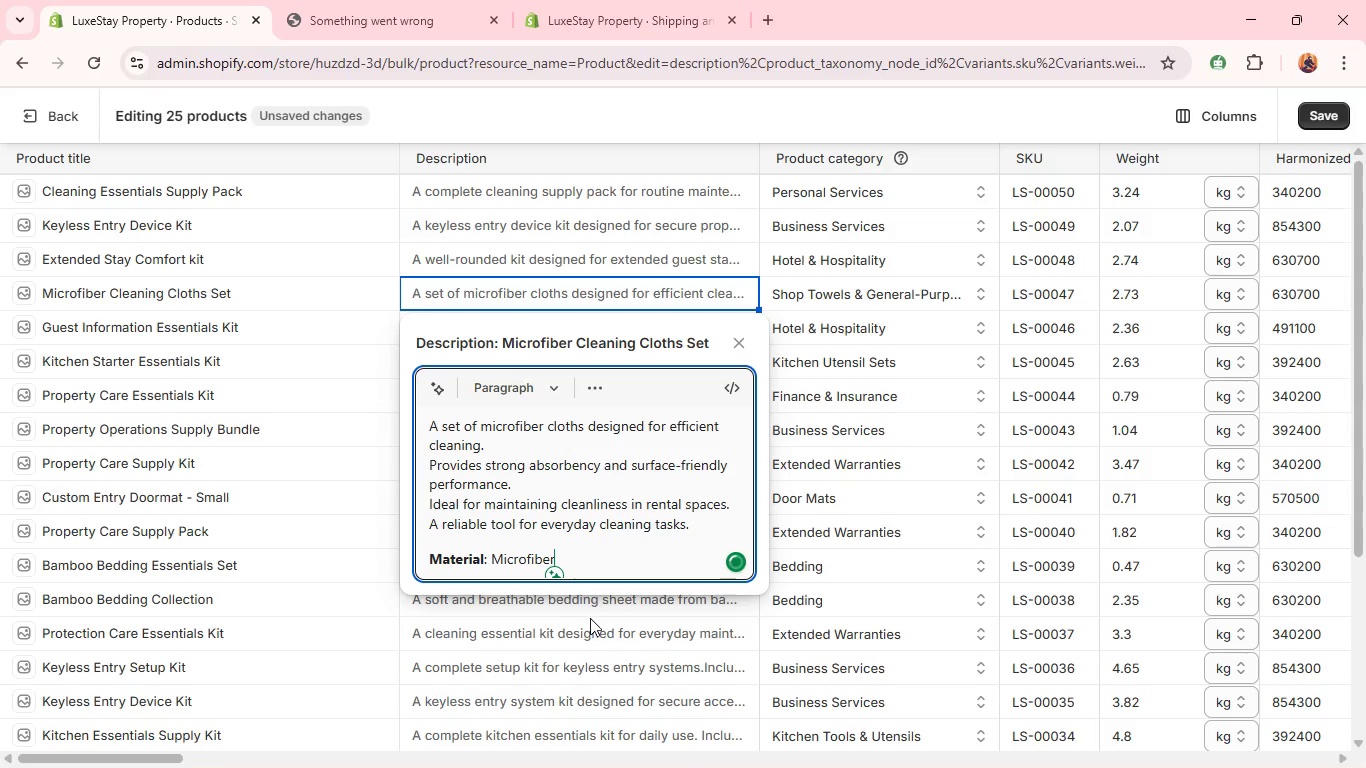 
left_click([592, 619])
 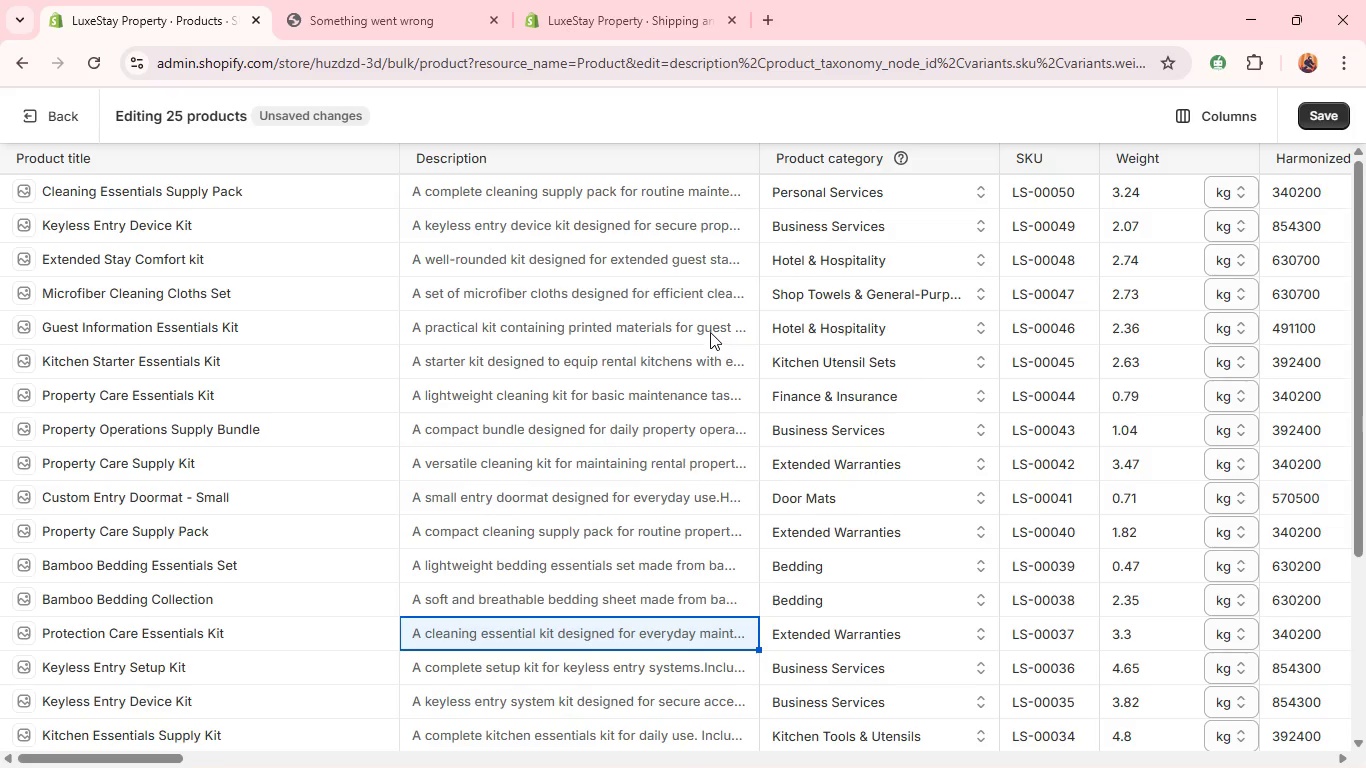 
double_click([710, 331])
 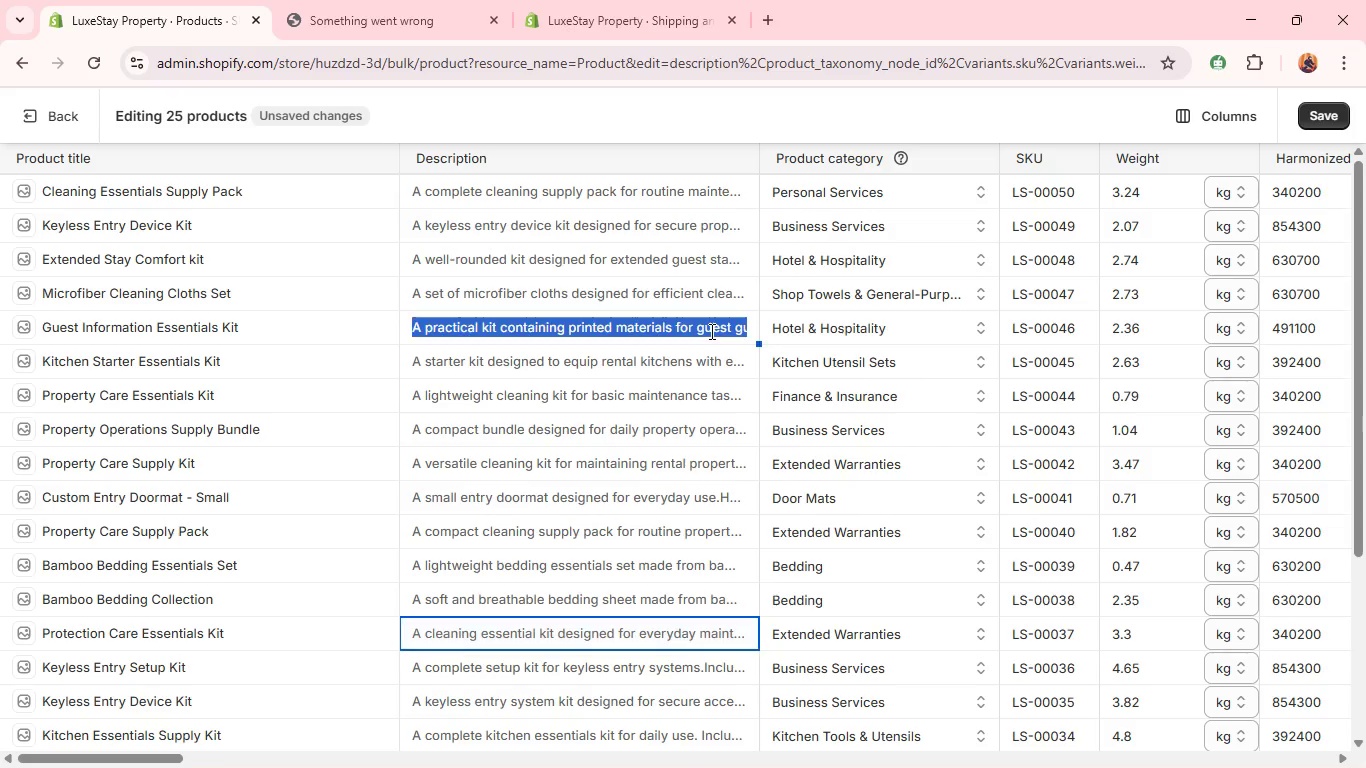 
triple_click([710, 331])
 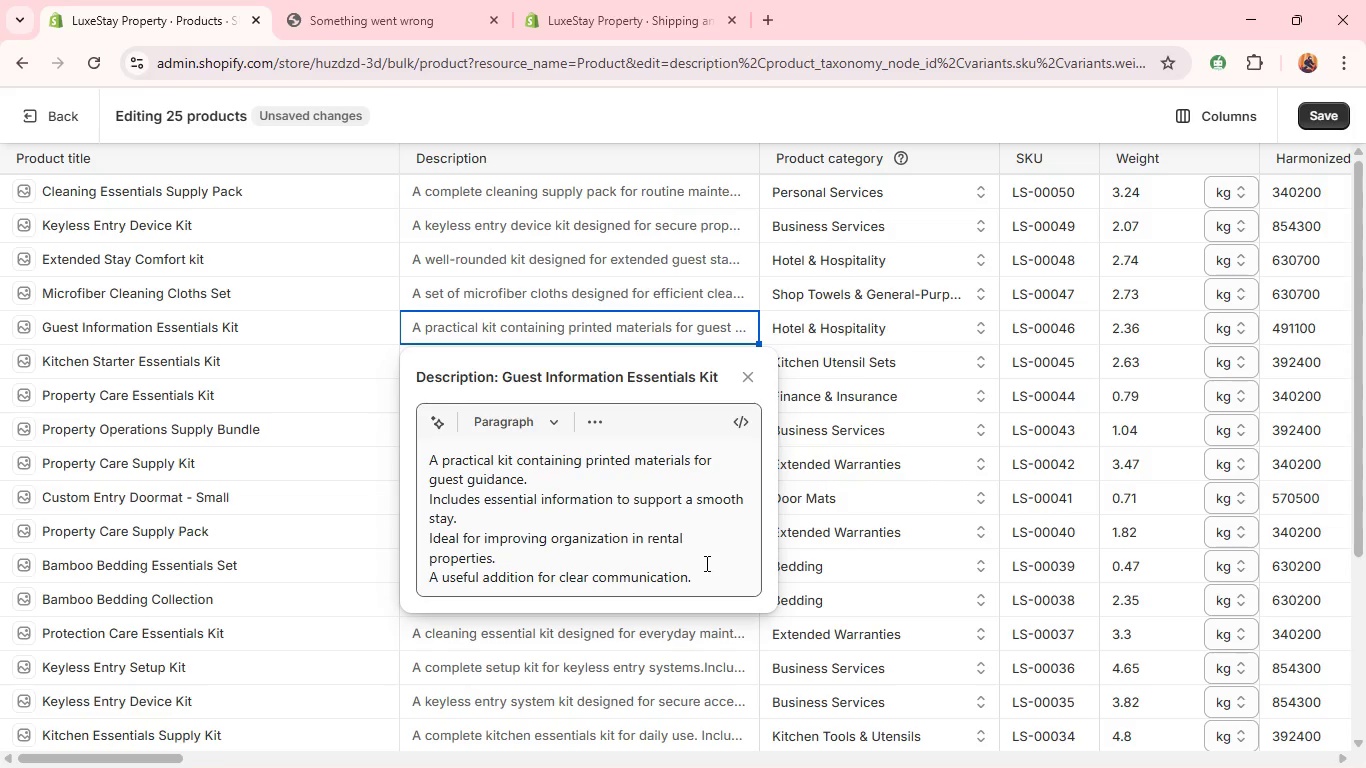 
left_click([709, 570])
 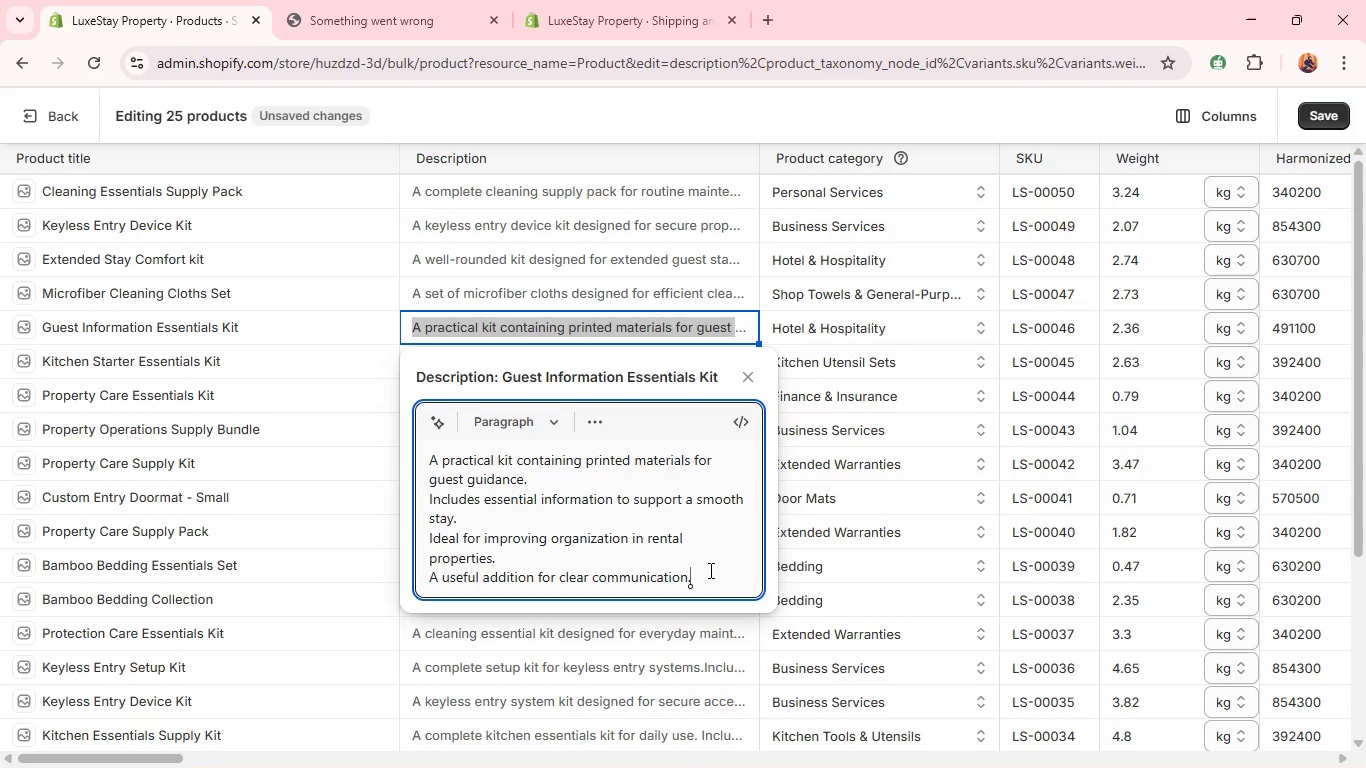 
key(Enter)
 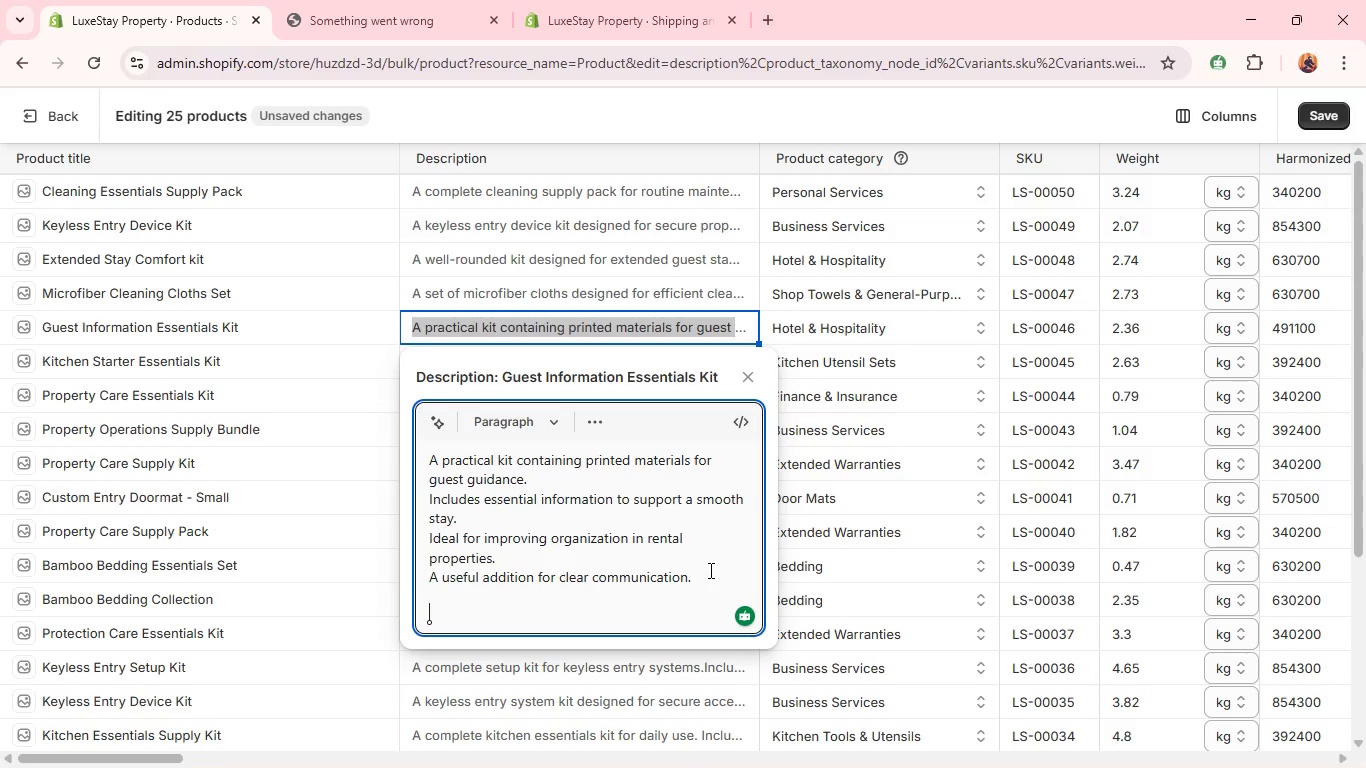 
key(Control+V)
 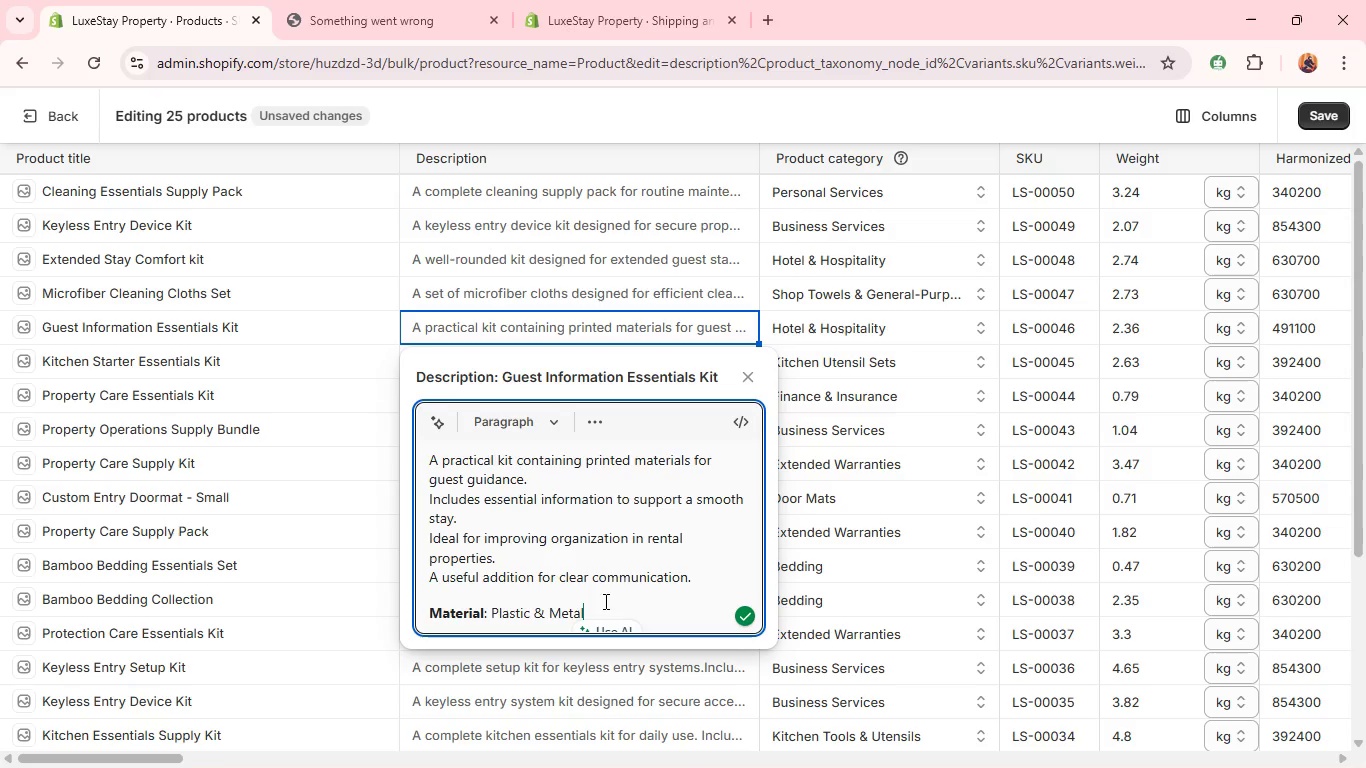 
left_click_drag(start_coordinate=[598, 606], to_coordinate=[496, 614])
 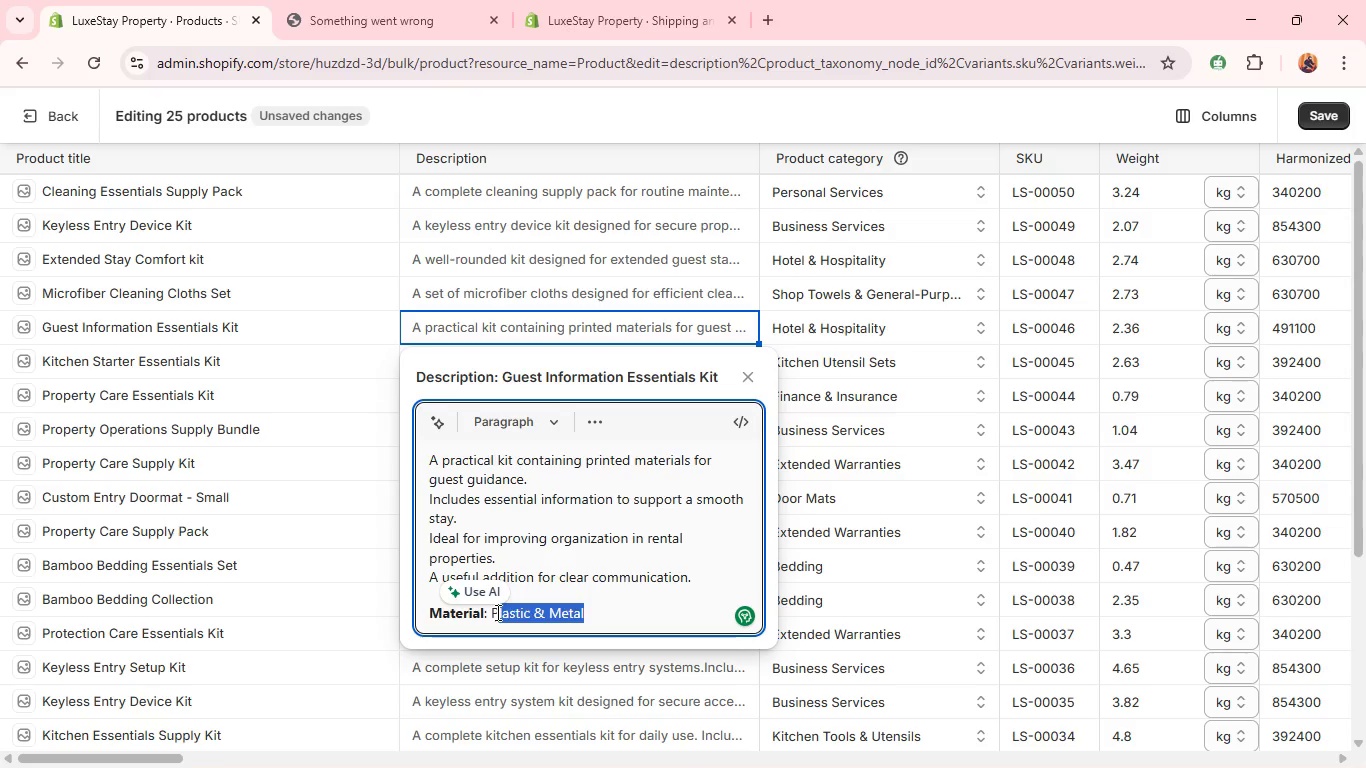 
type(Paper)
 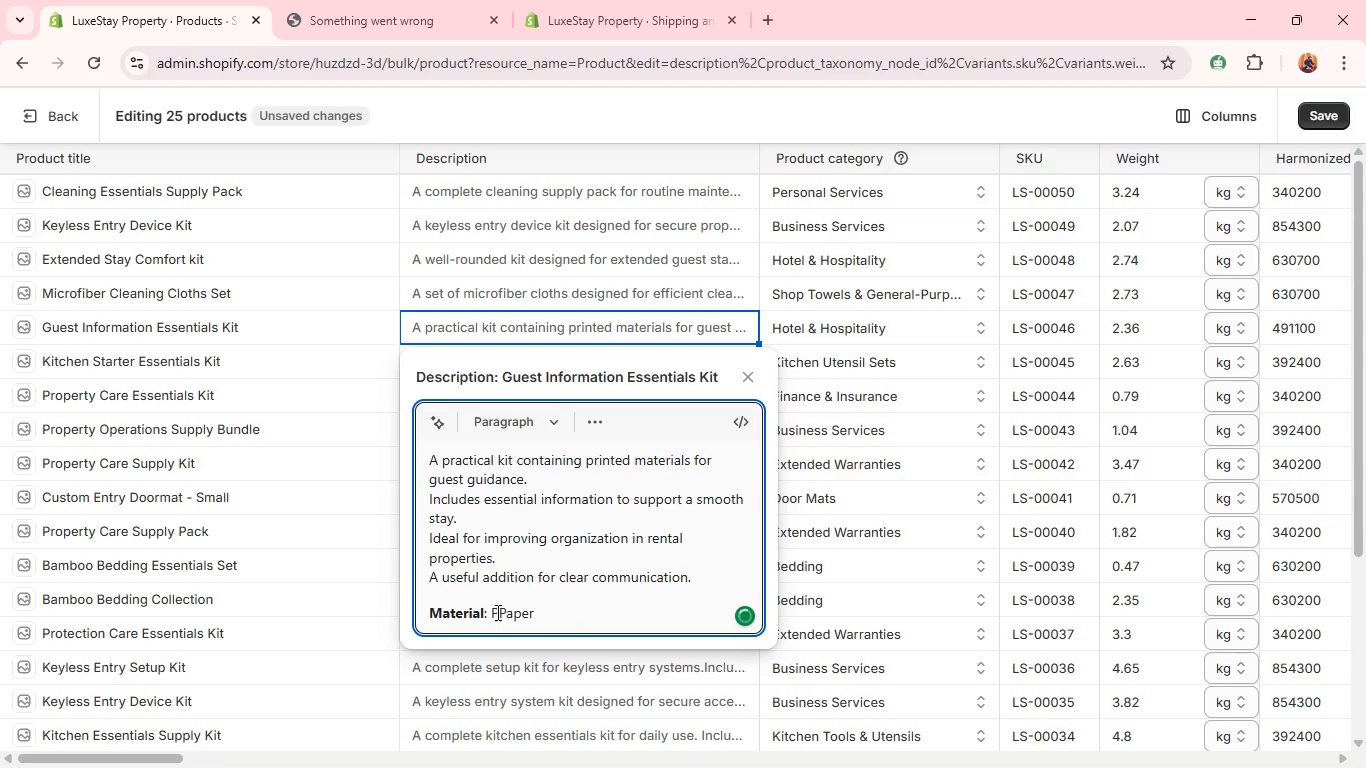 
left_click([496, 612])
 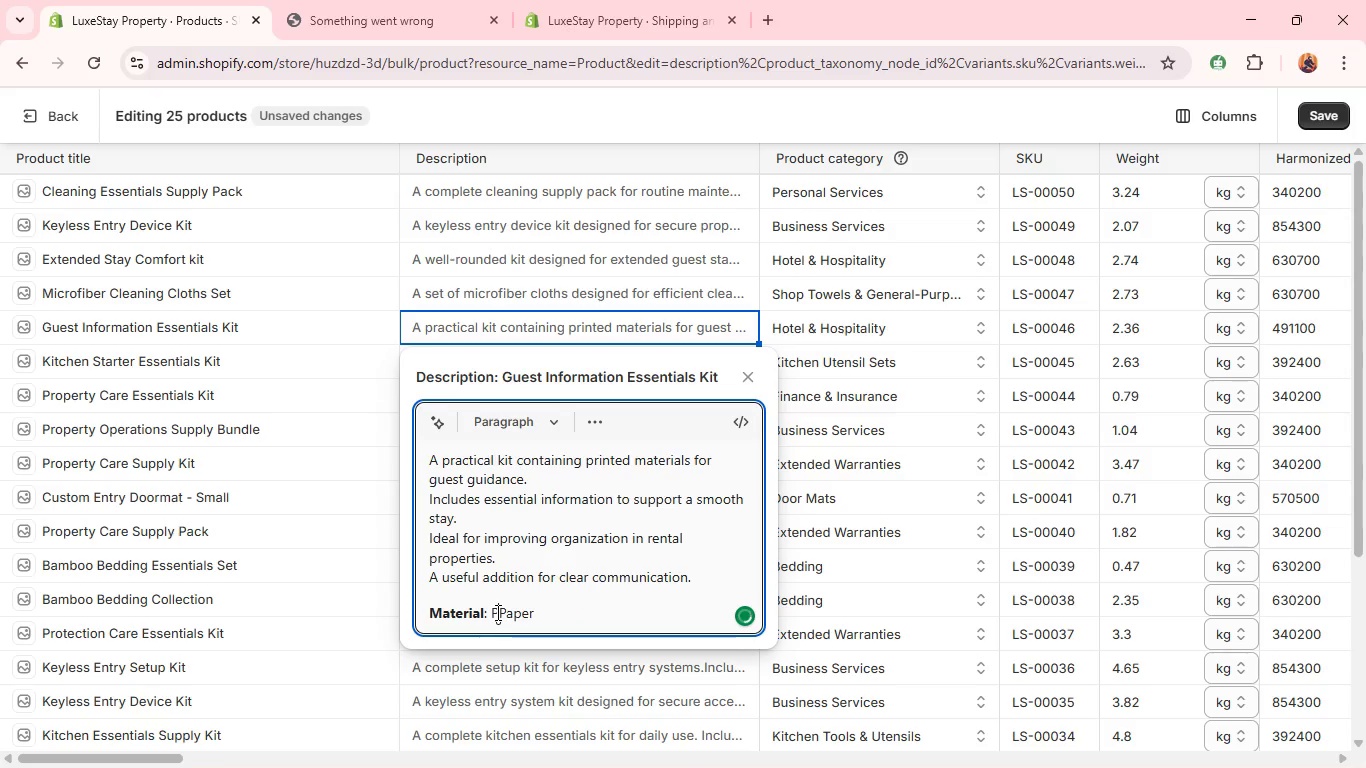 
key(Backspace)
 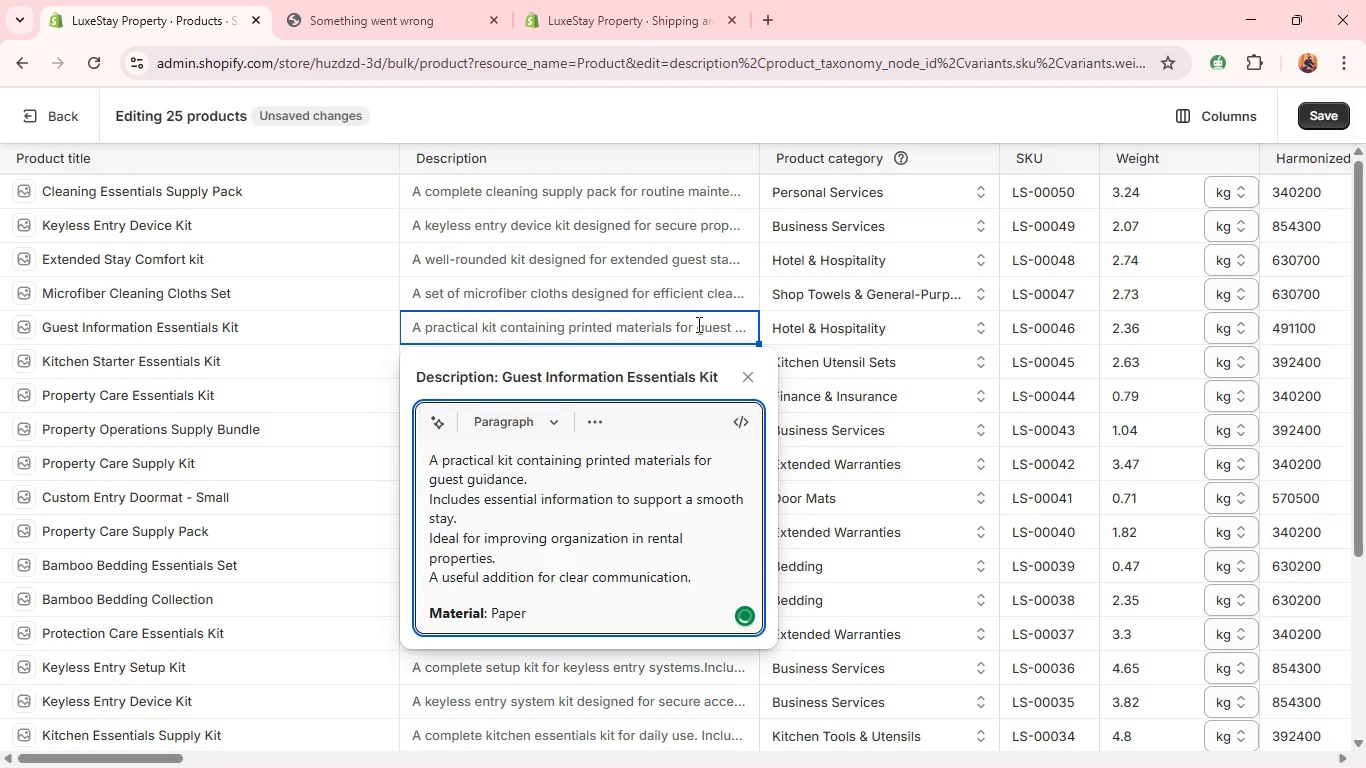 
left_click([699, 323])
 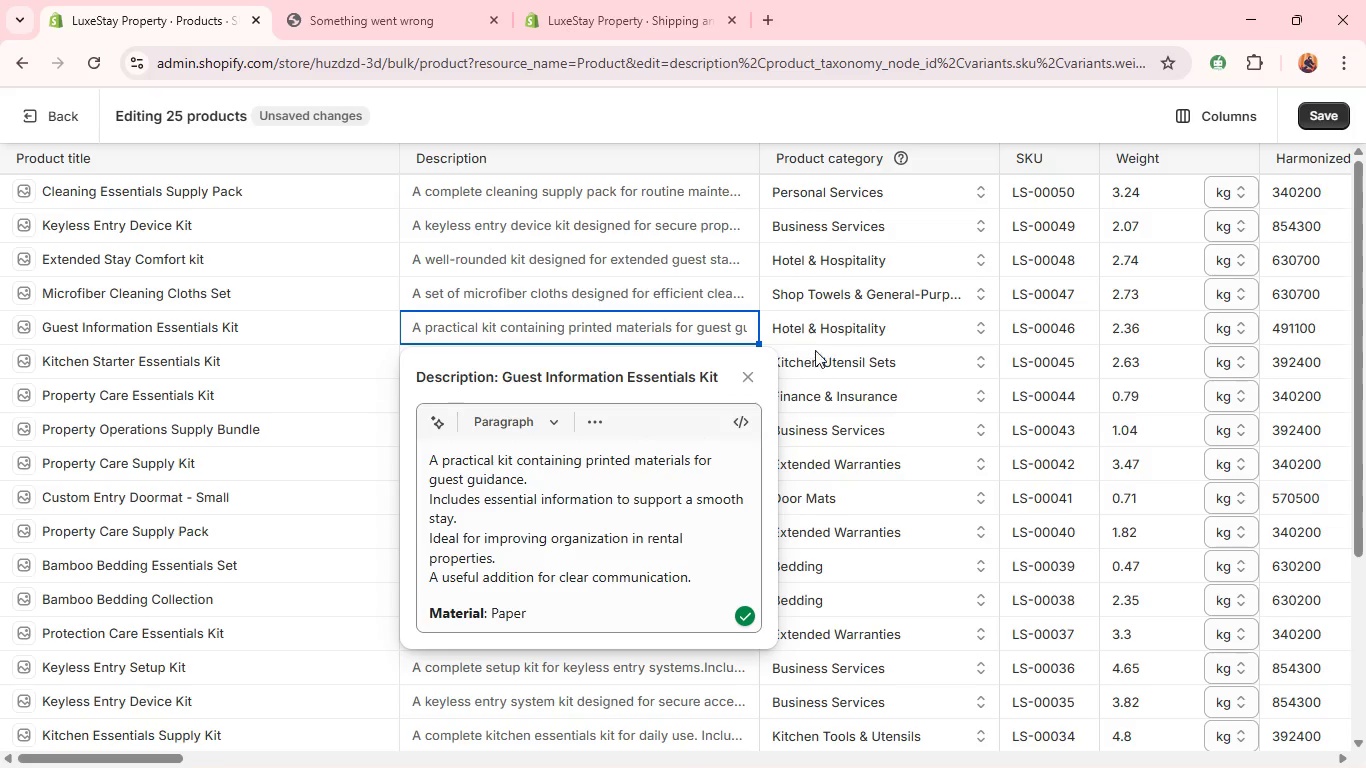 
left_click([822, 360])
 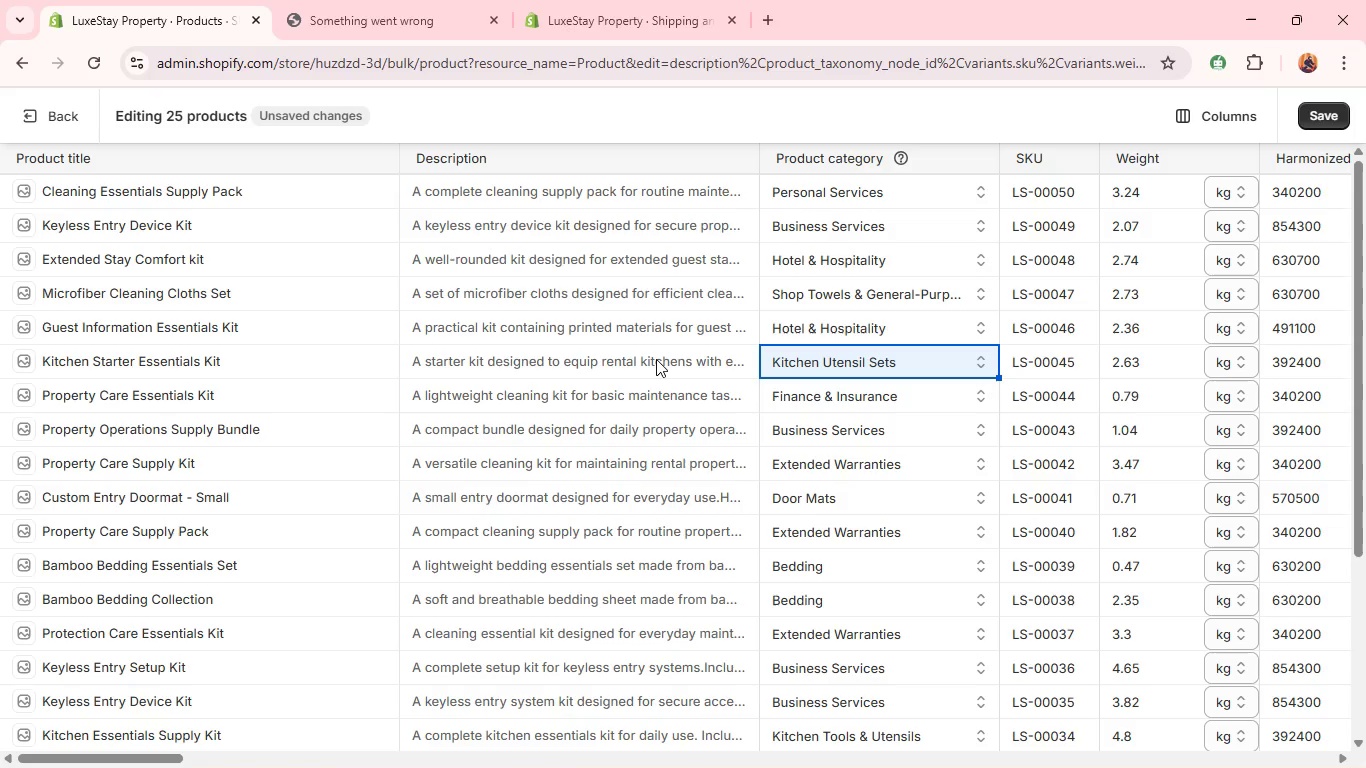 
double_click([656, 359])
 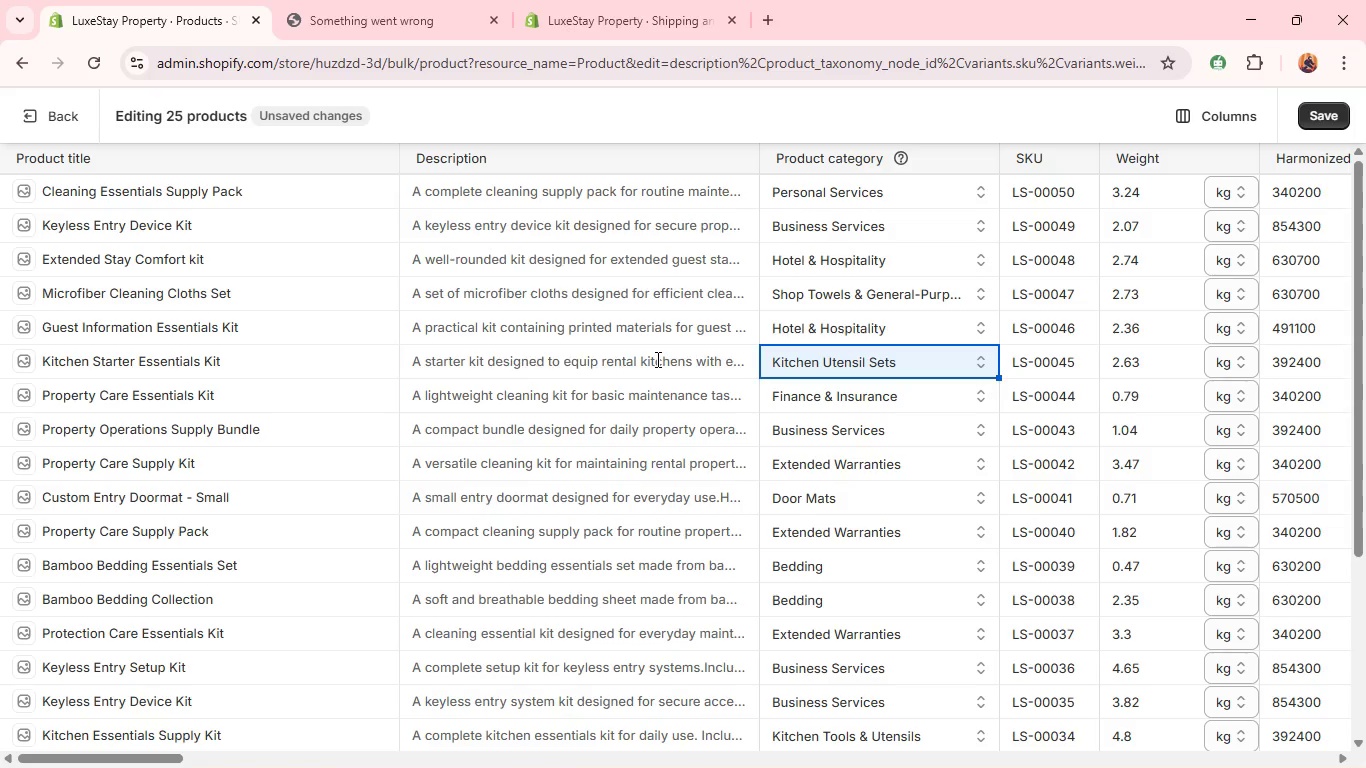 
triple_click([656, 359])
 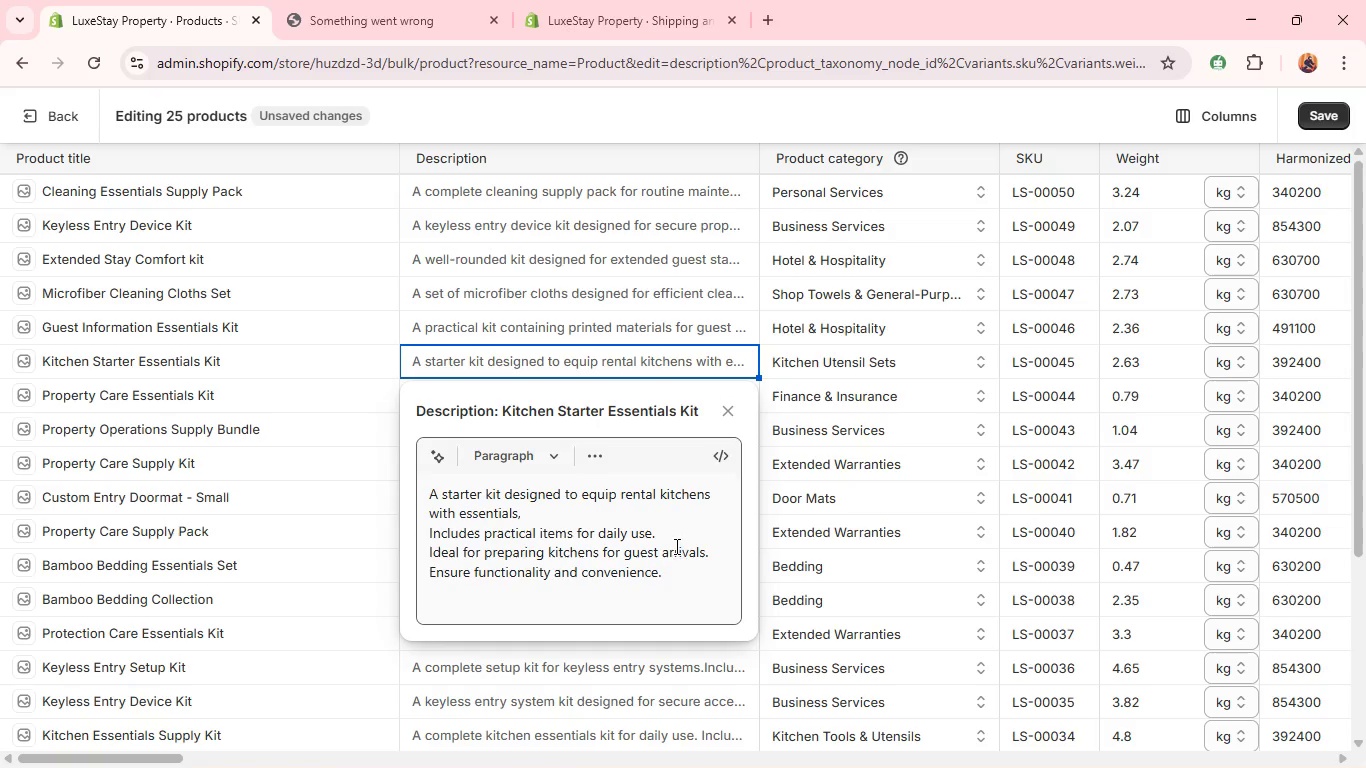 
left_click([680, 586])
 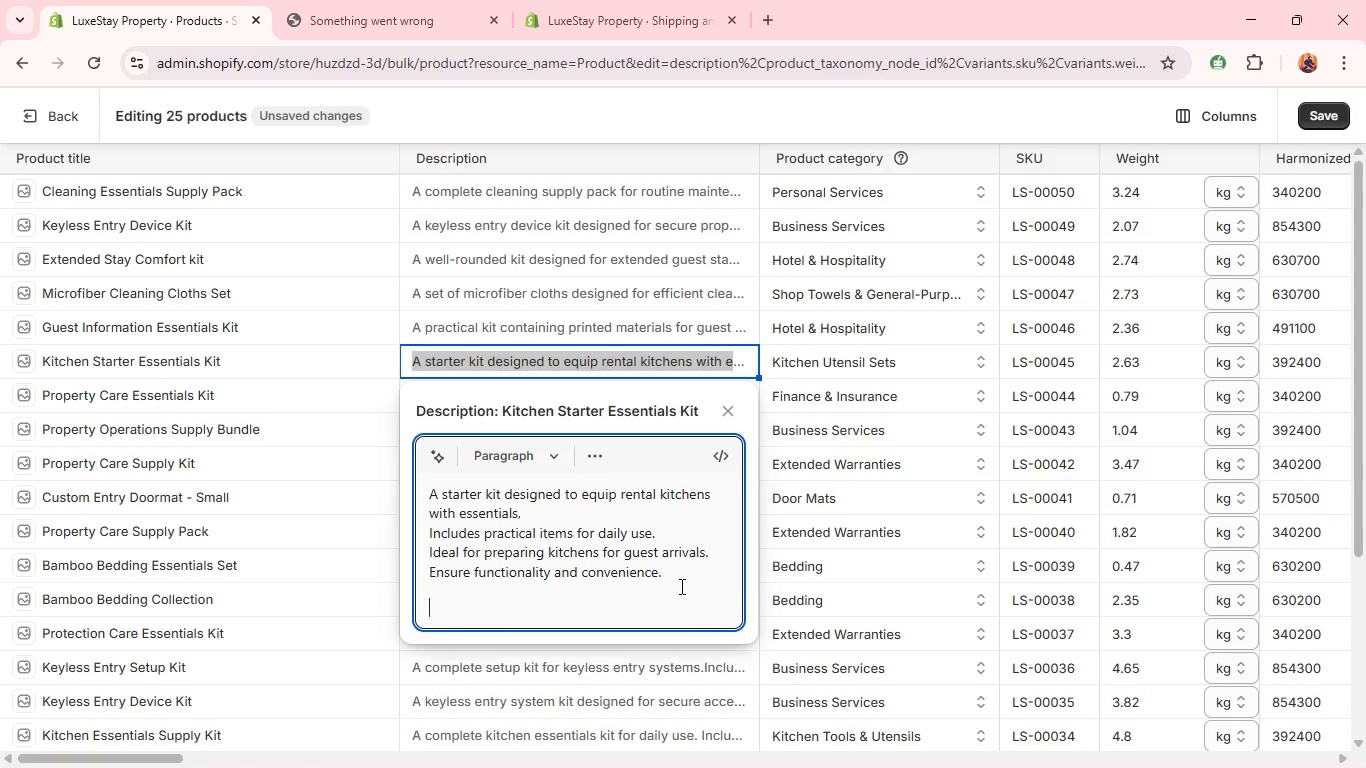 
key(Enter)
 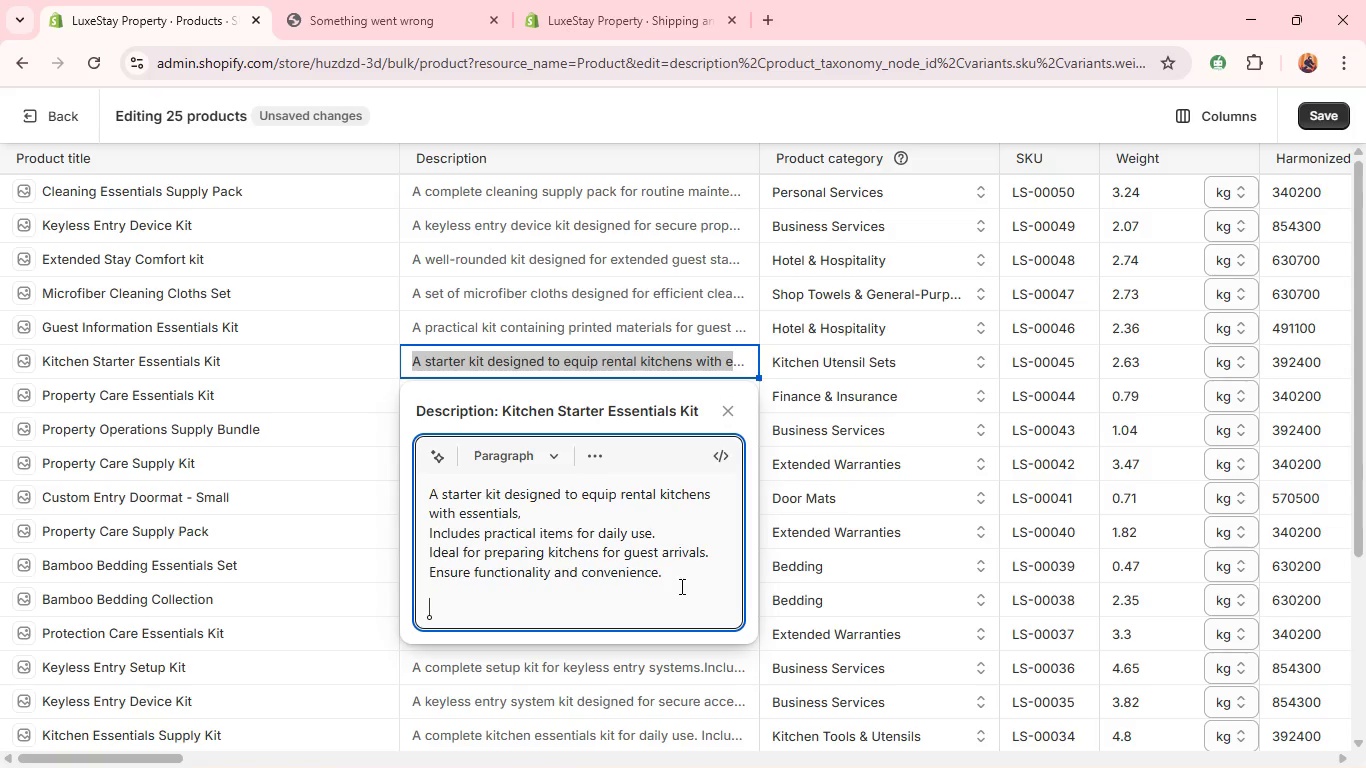 
key(Control+V)
 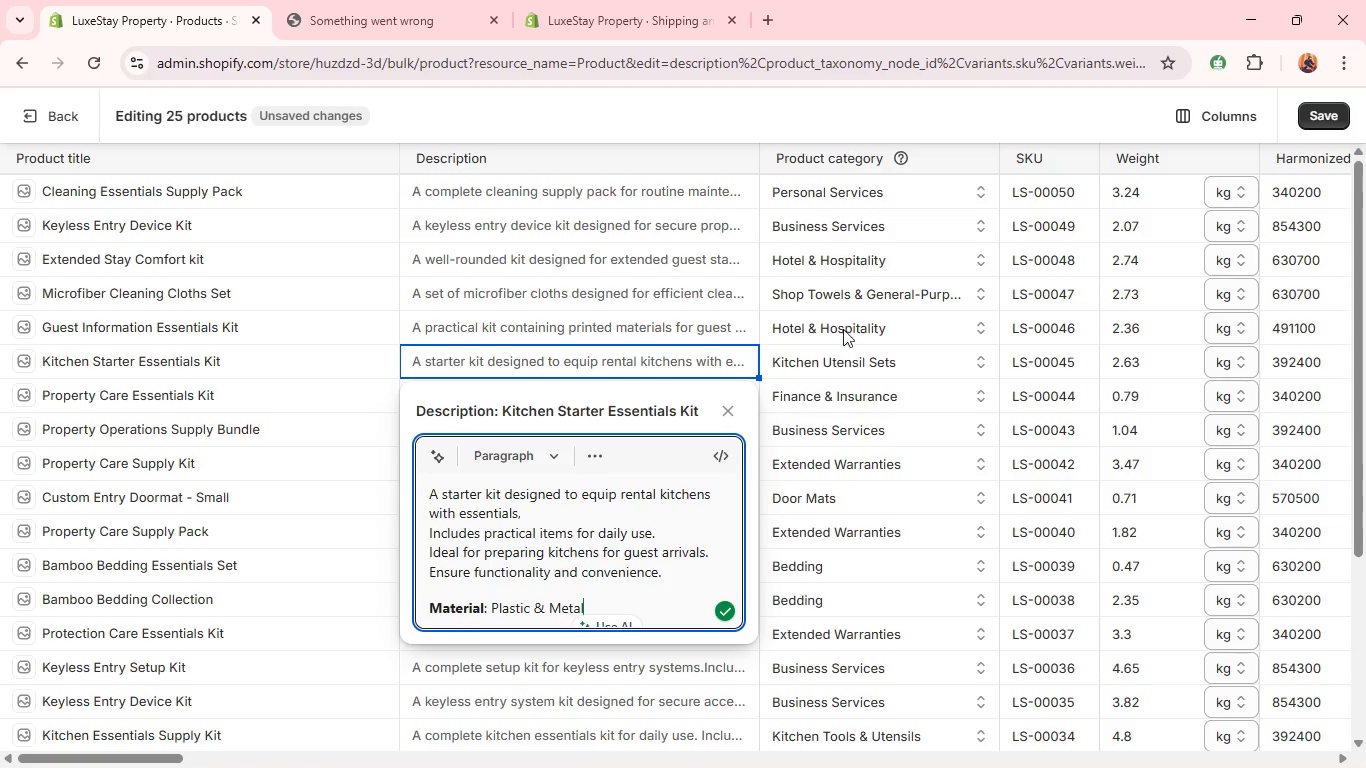 
left_click([799, 408])
 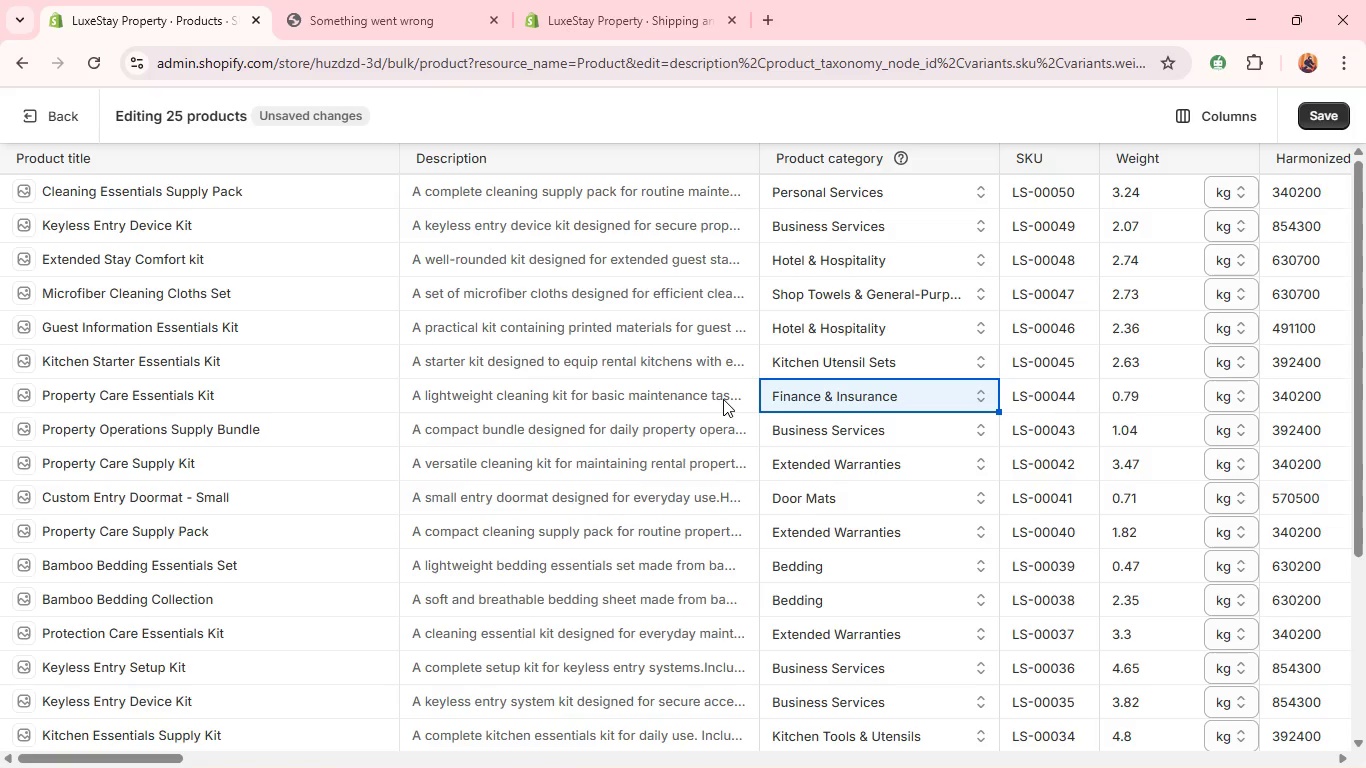 
double_click([723, 399])
 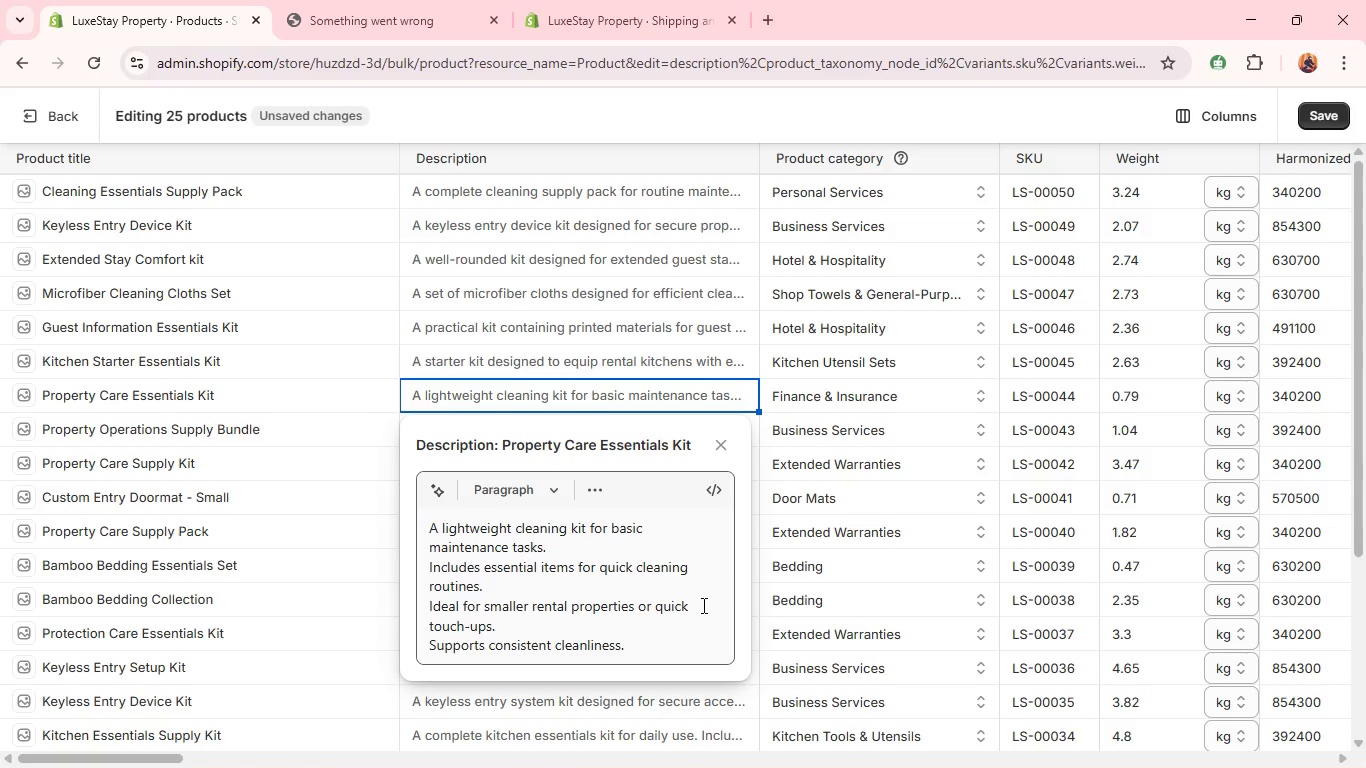 
left_click([677, 650])
 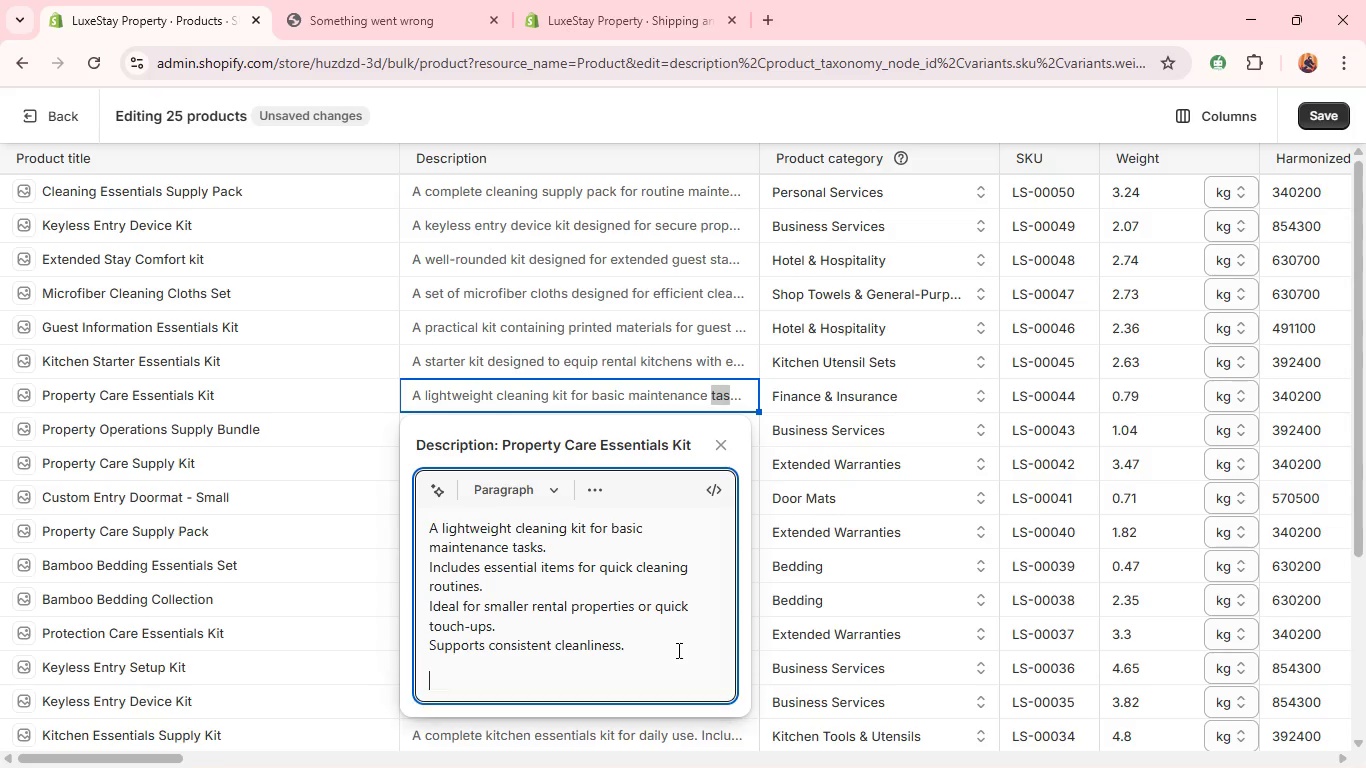 
key(Enter)
 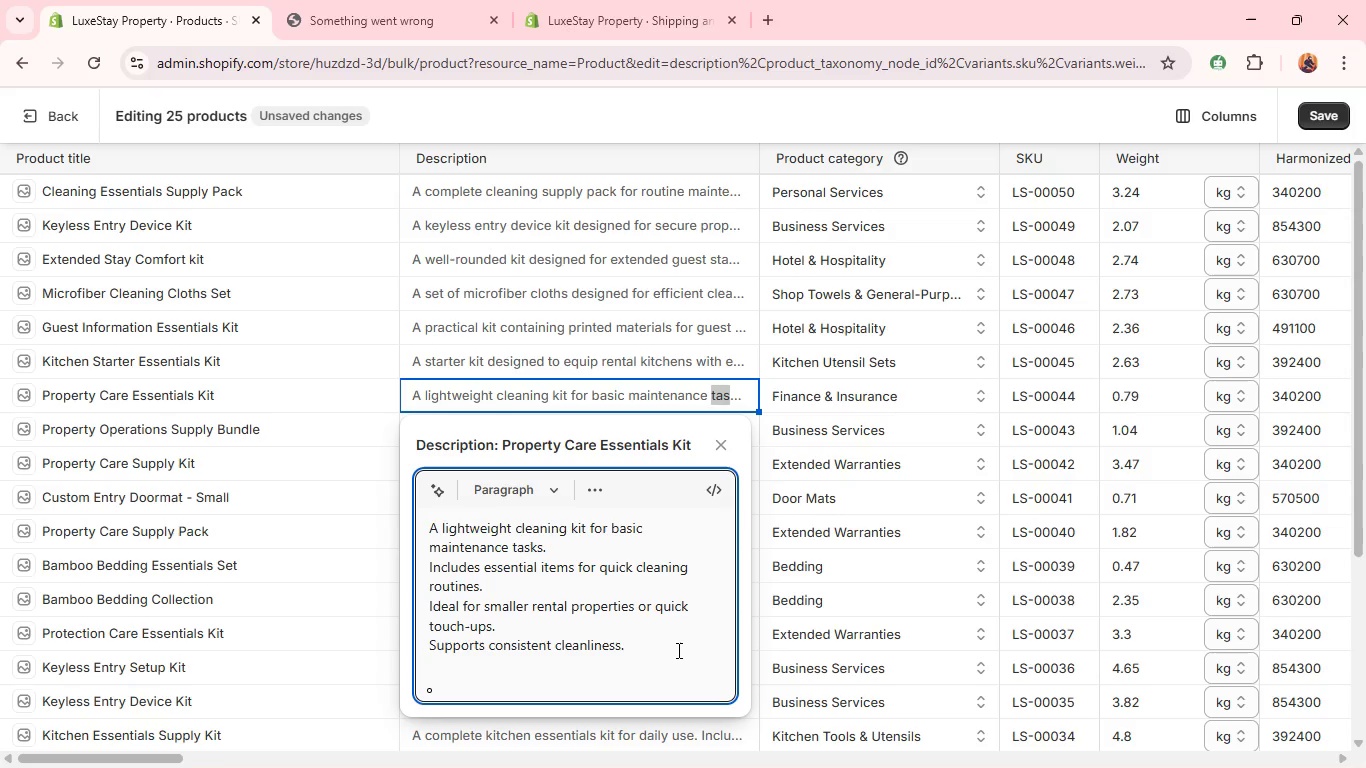 
key(Control+V)
 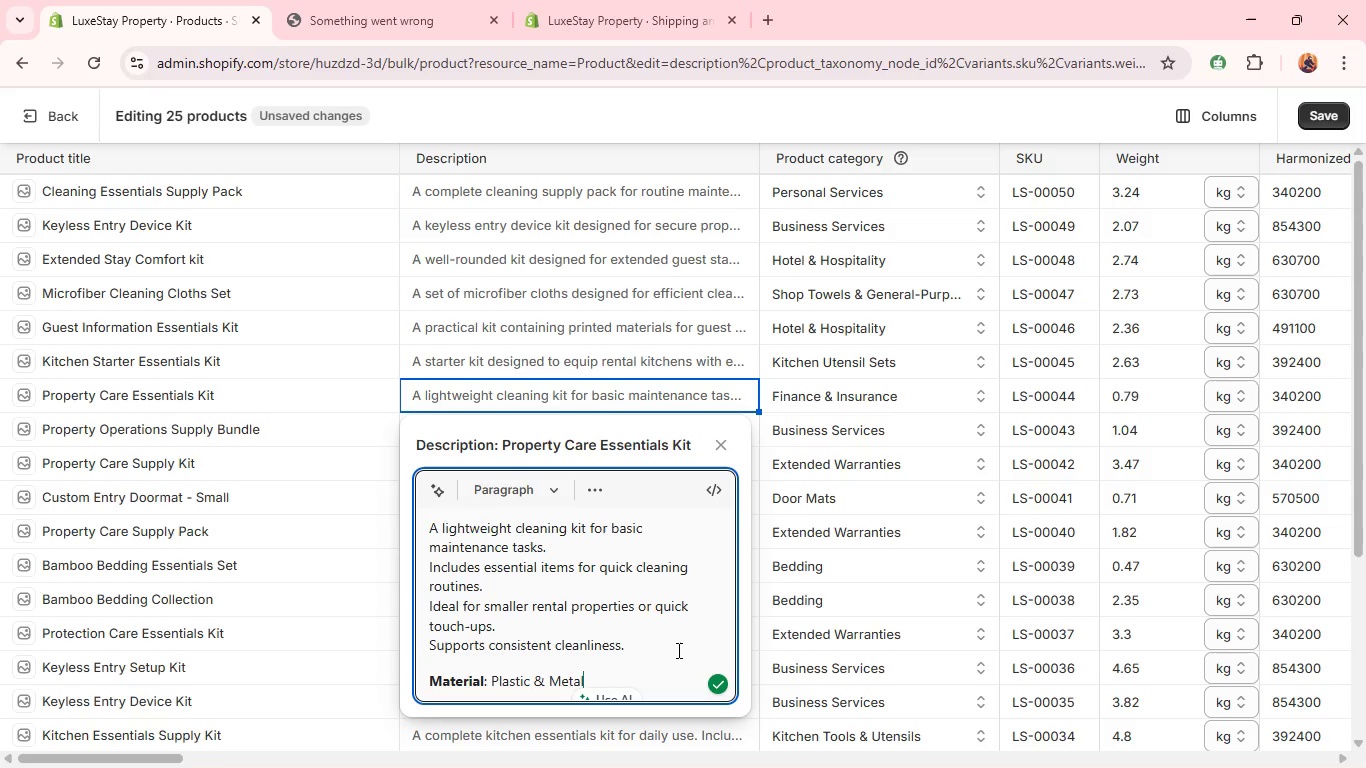 
wait(8.48)
 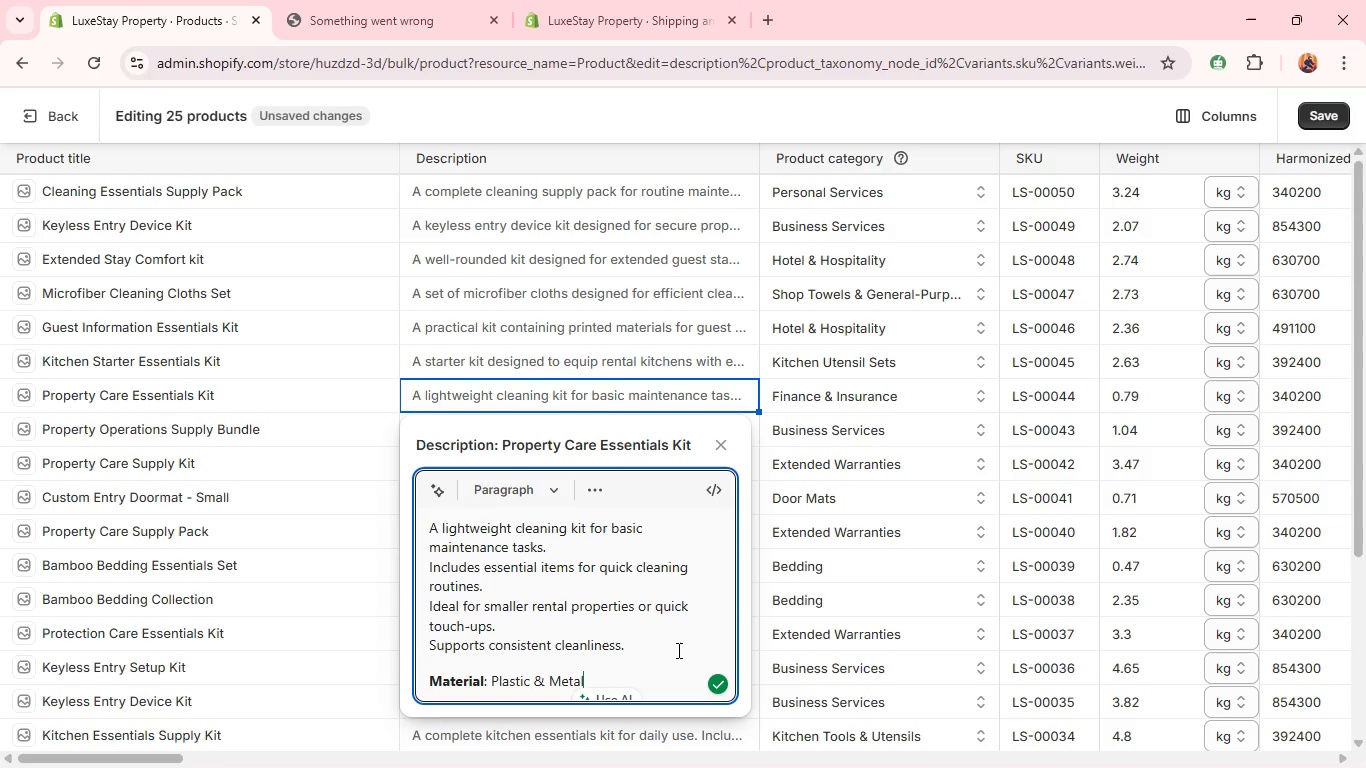 
left_click_drag(start_coordinate=[598, 686], to_coordinate=[494, 685])
 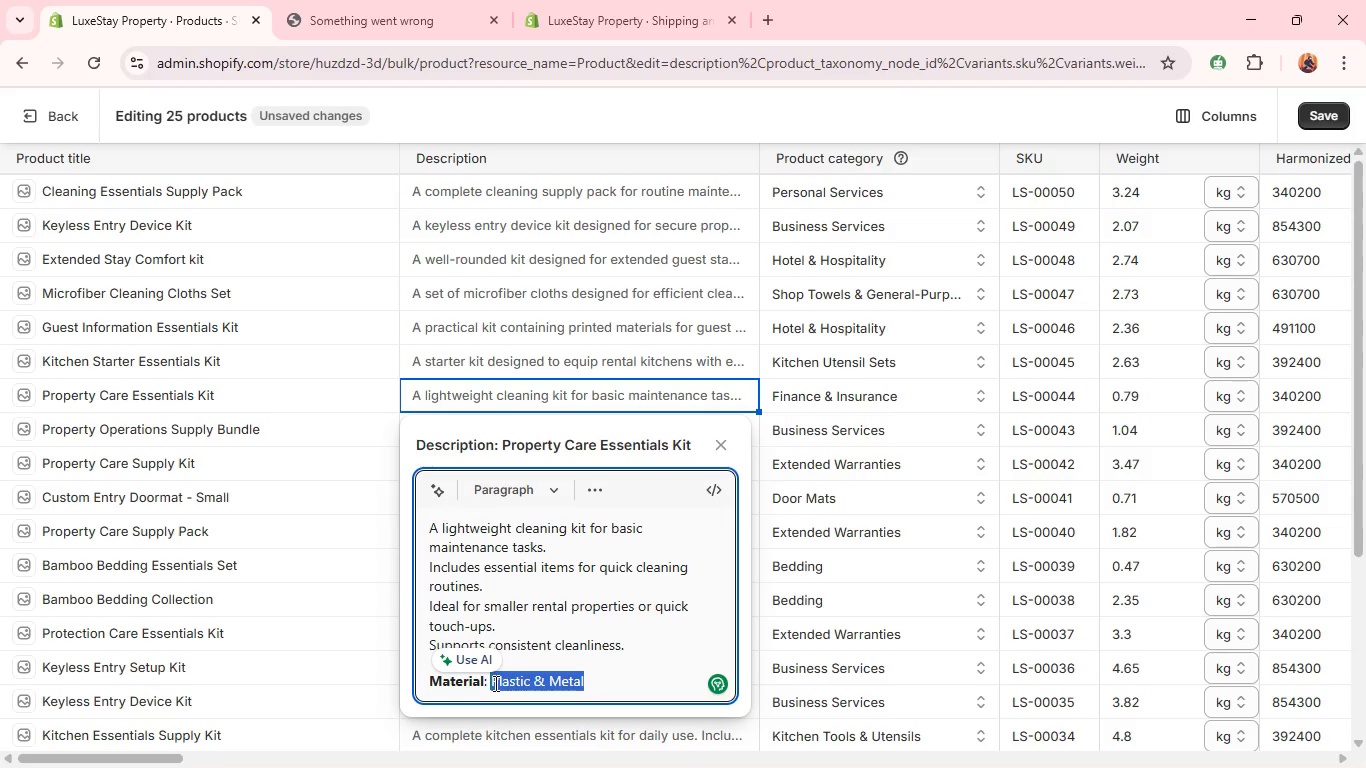 
type(Microb)
key(Backspace)
type(fiber & Plas)
 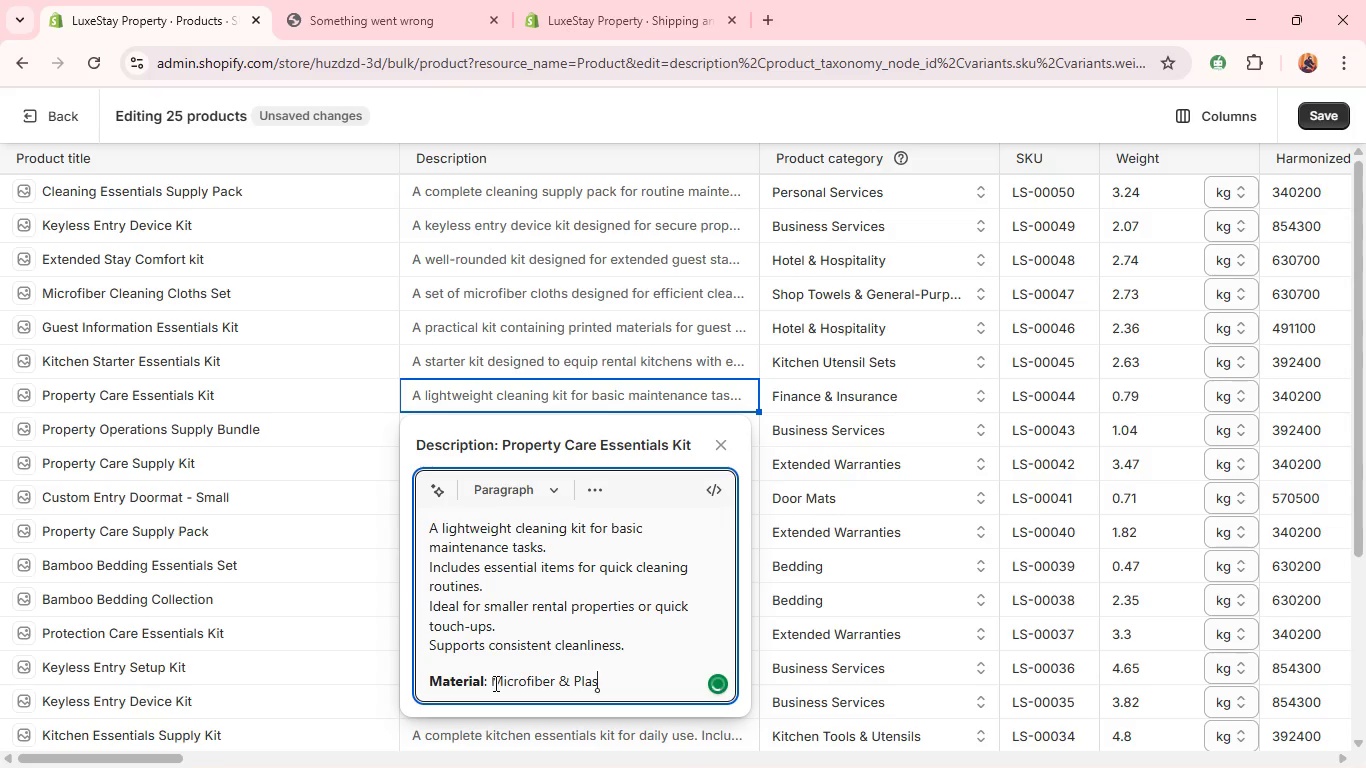 
type(tic )
 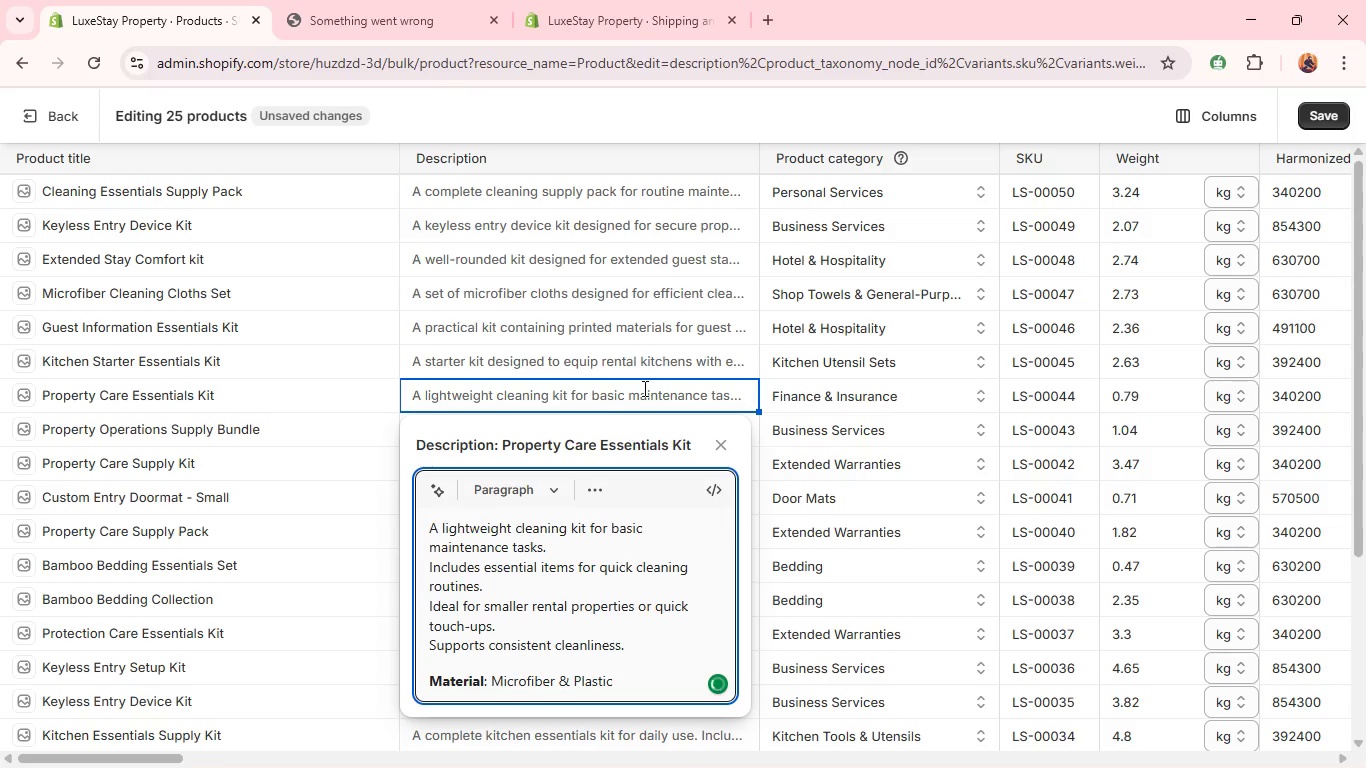 
left_click([645, 384])
 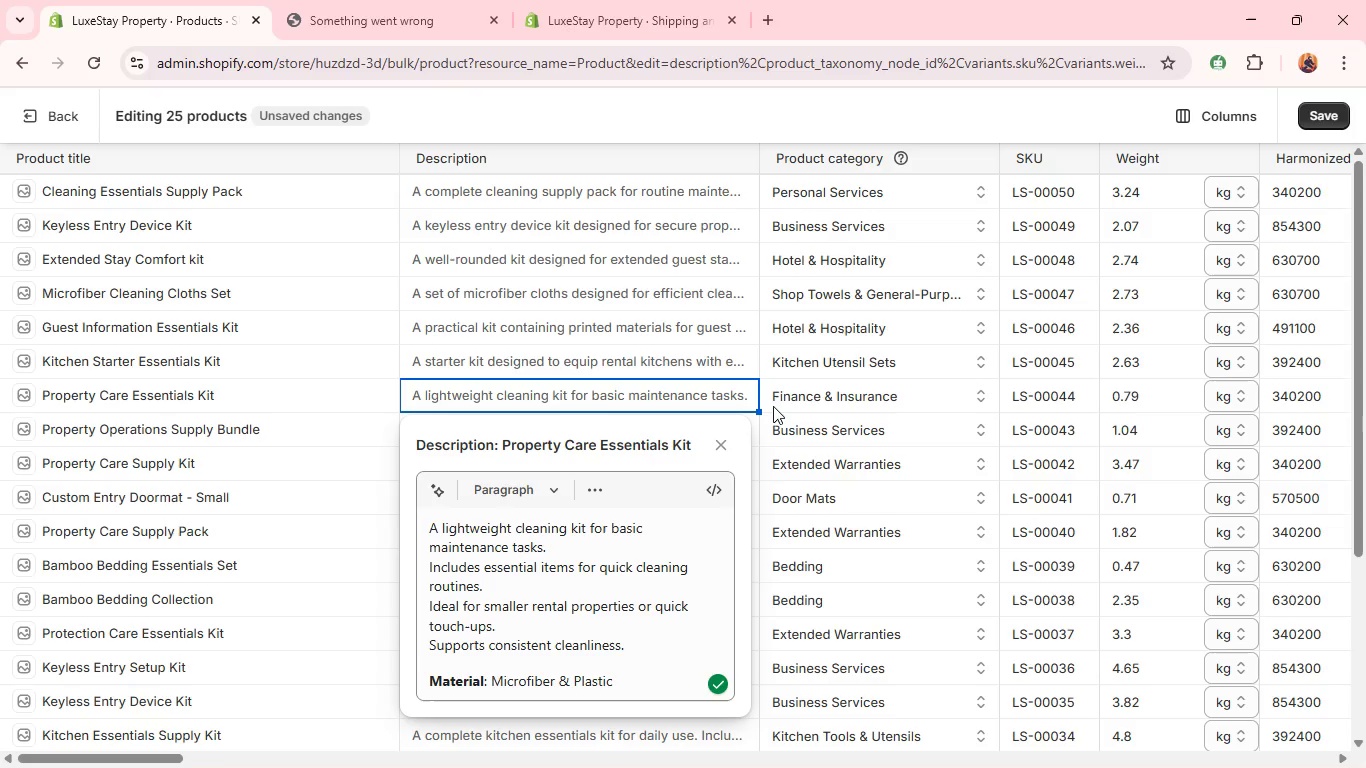 
left_click([784, 421])
 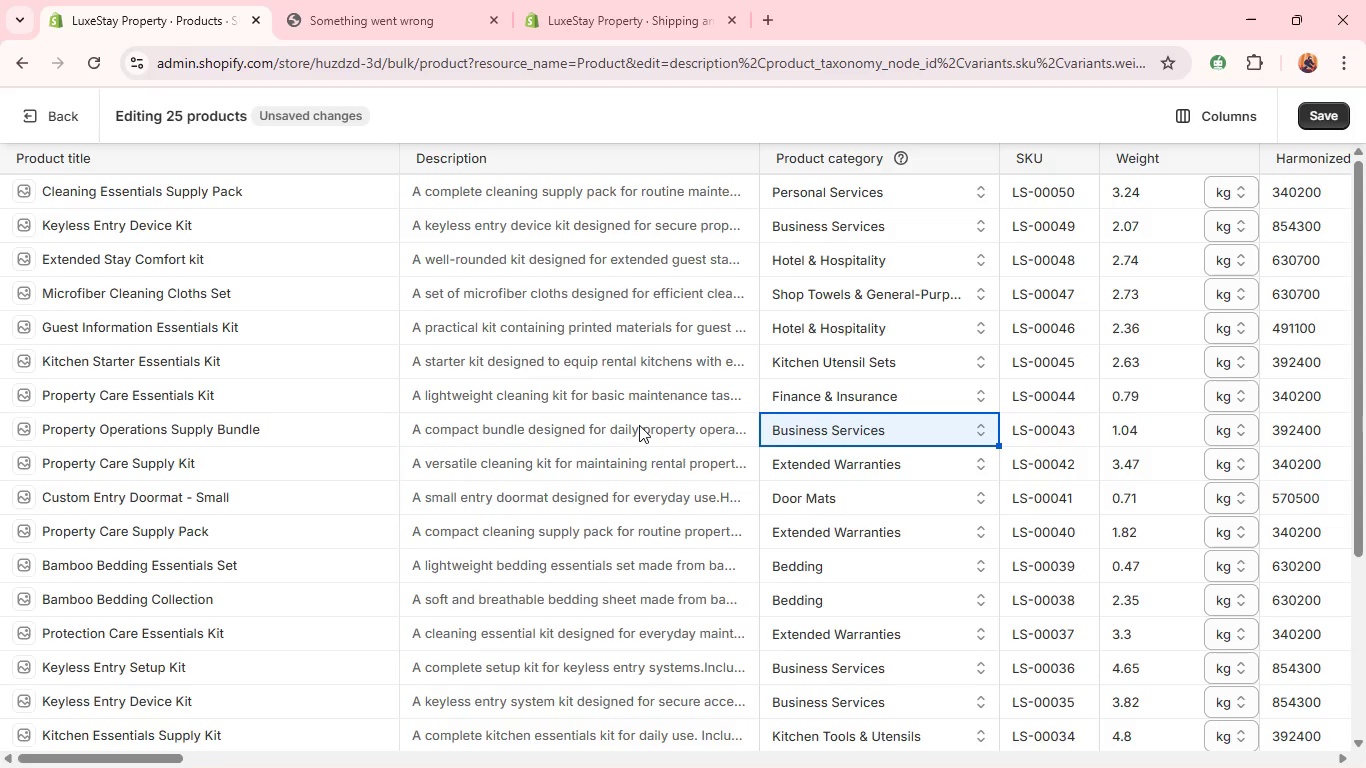 
double_click([639, 425])
 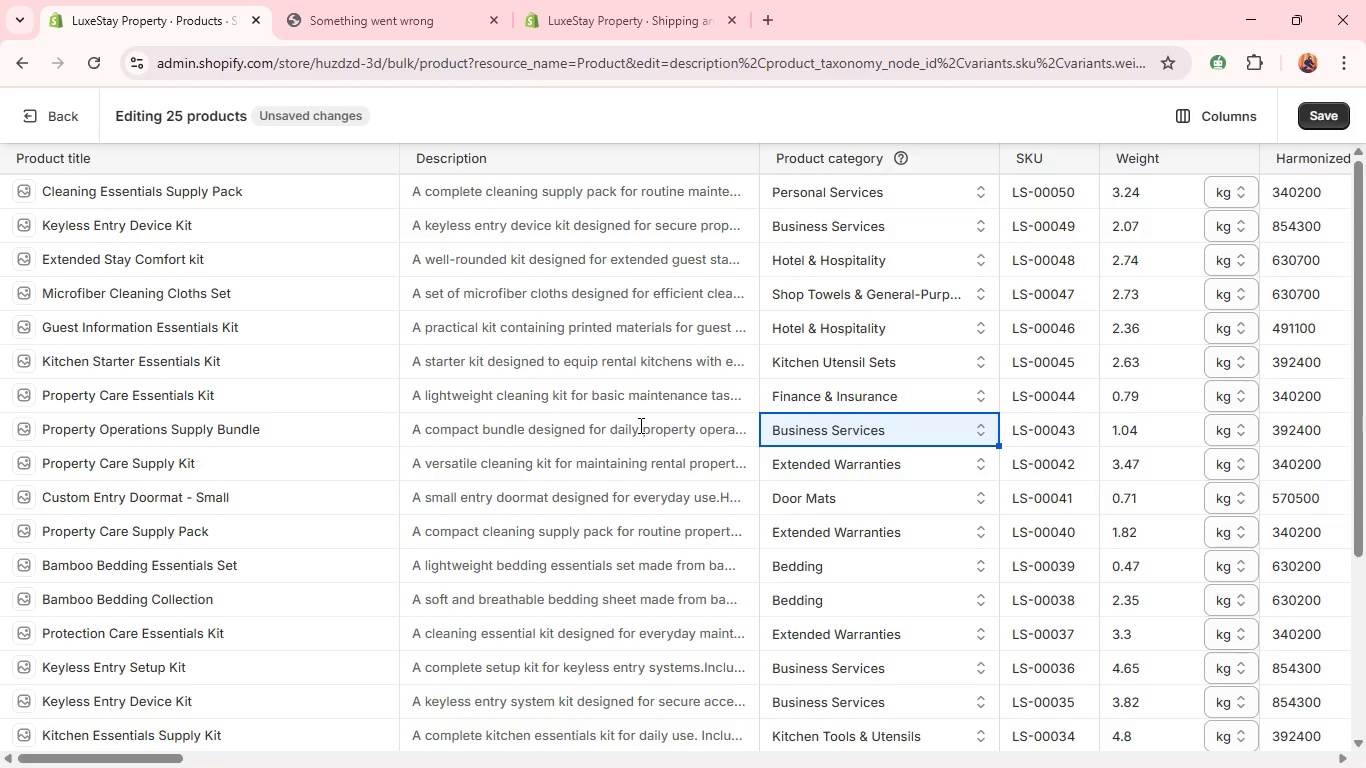 
triple_click([639, 425])
 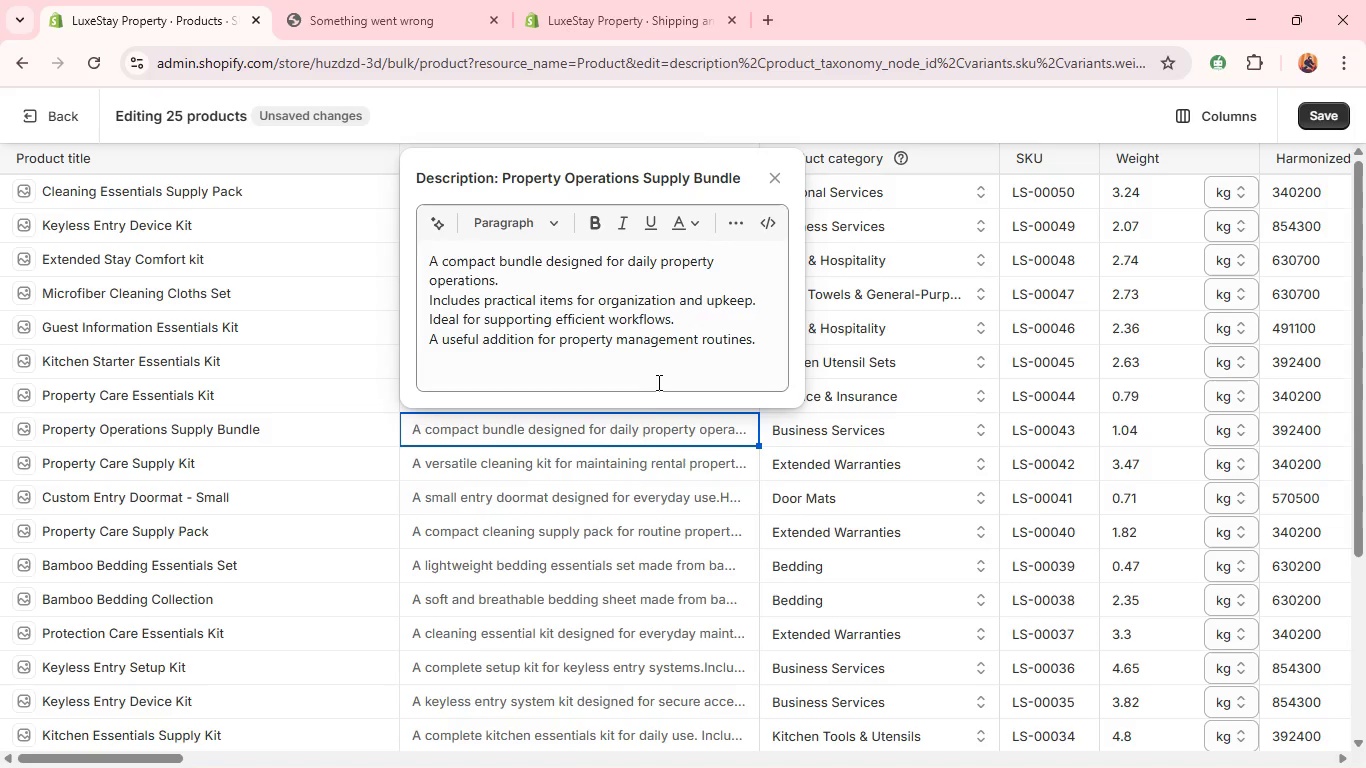 
left_click([656, 379])
 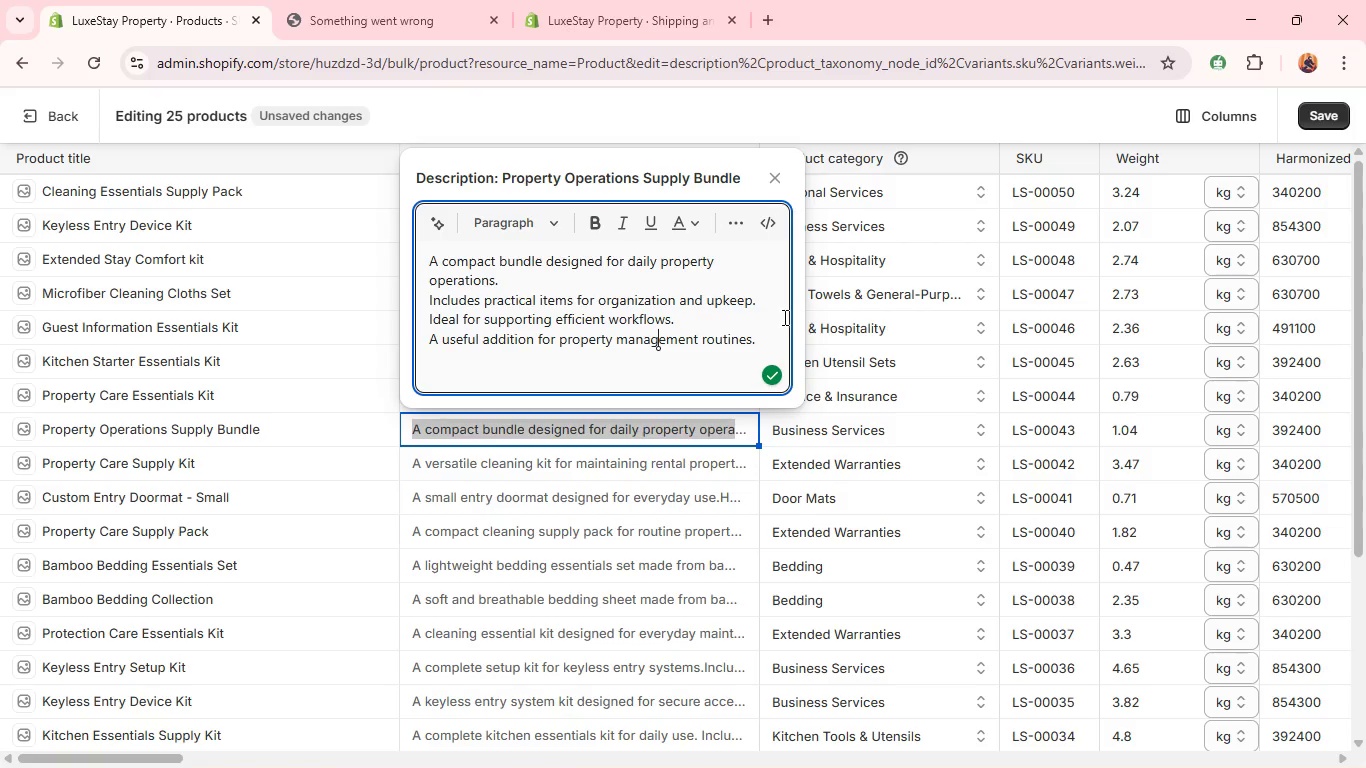 
left_click([768, 338])
 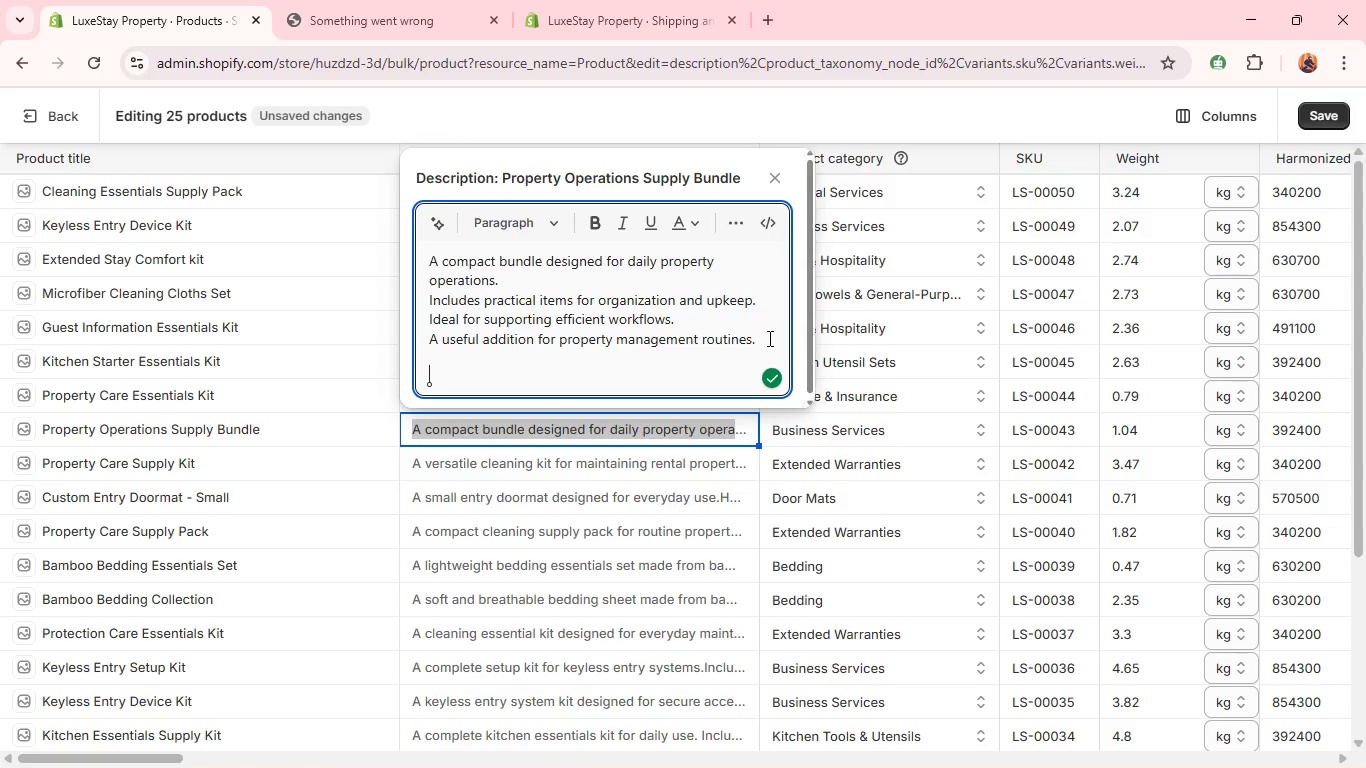 
key(Enter)
 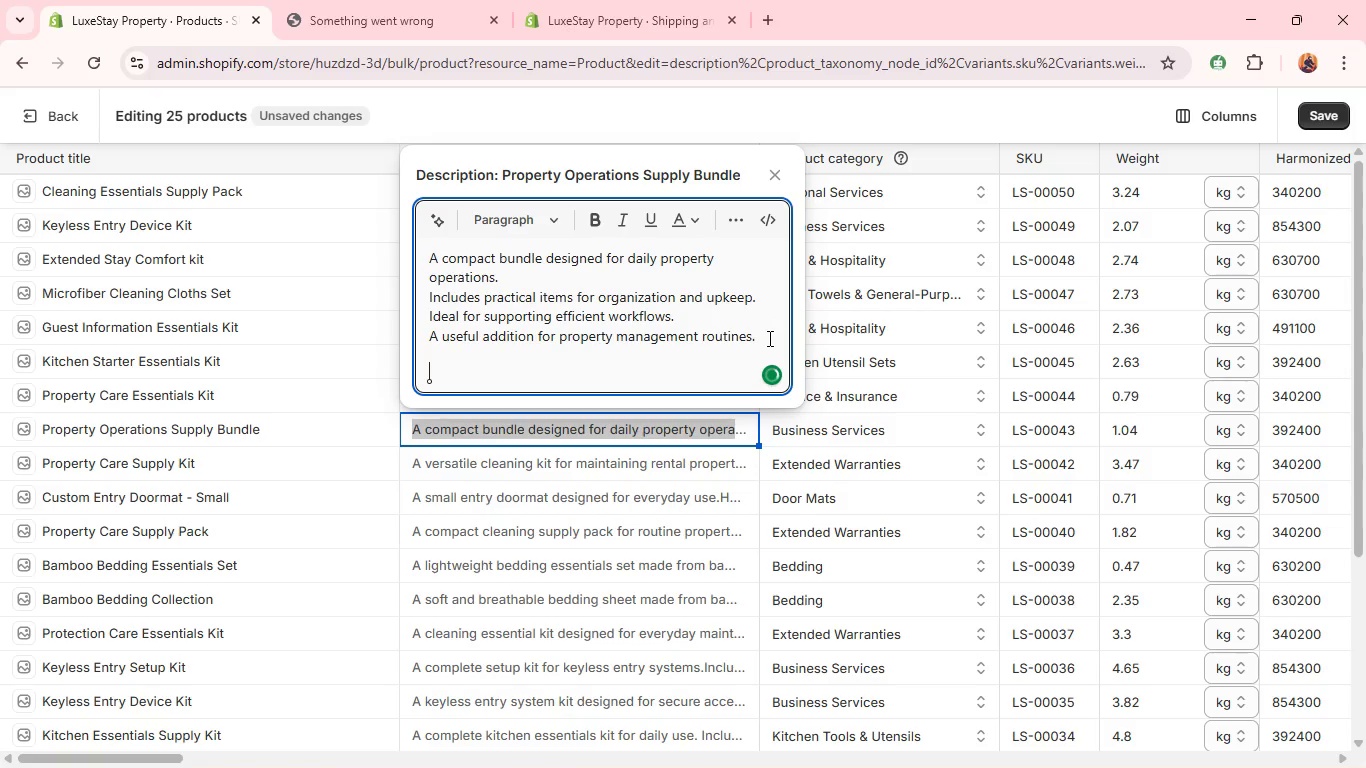 
key(Control+V)
 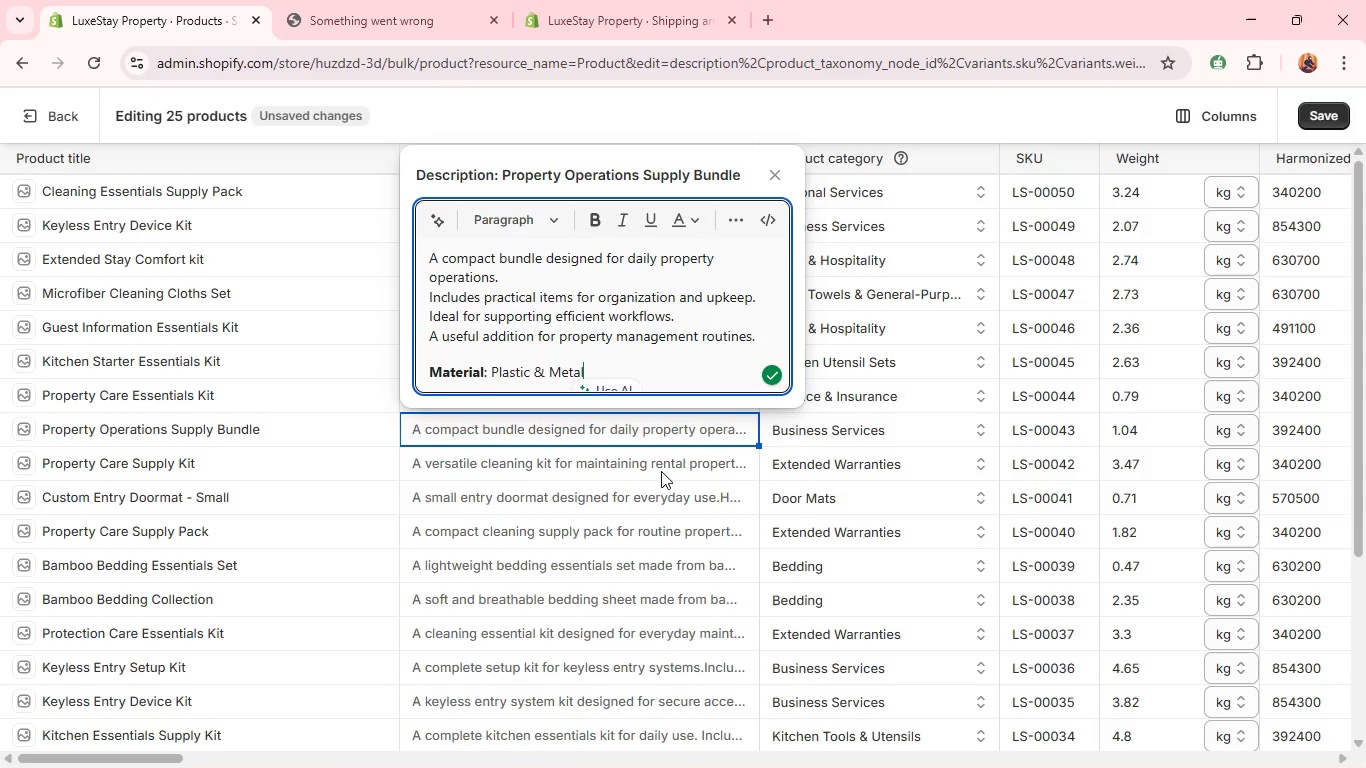 
double_click([659, 474])
 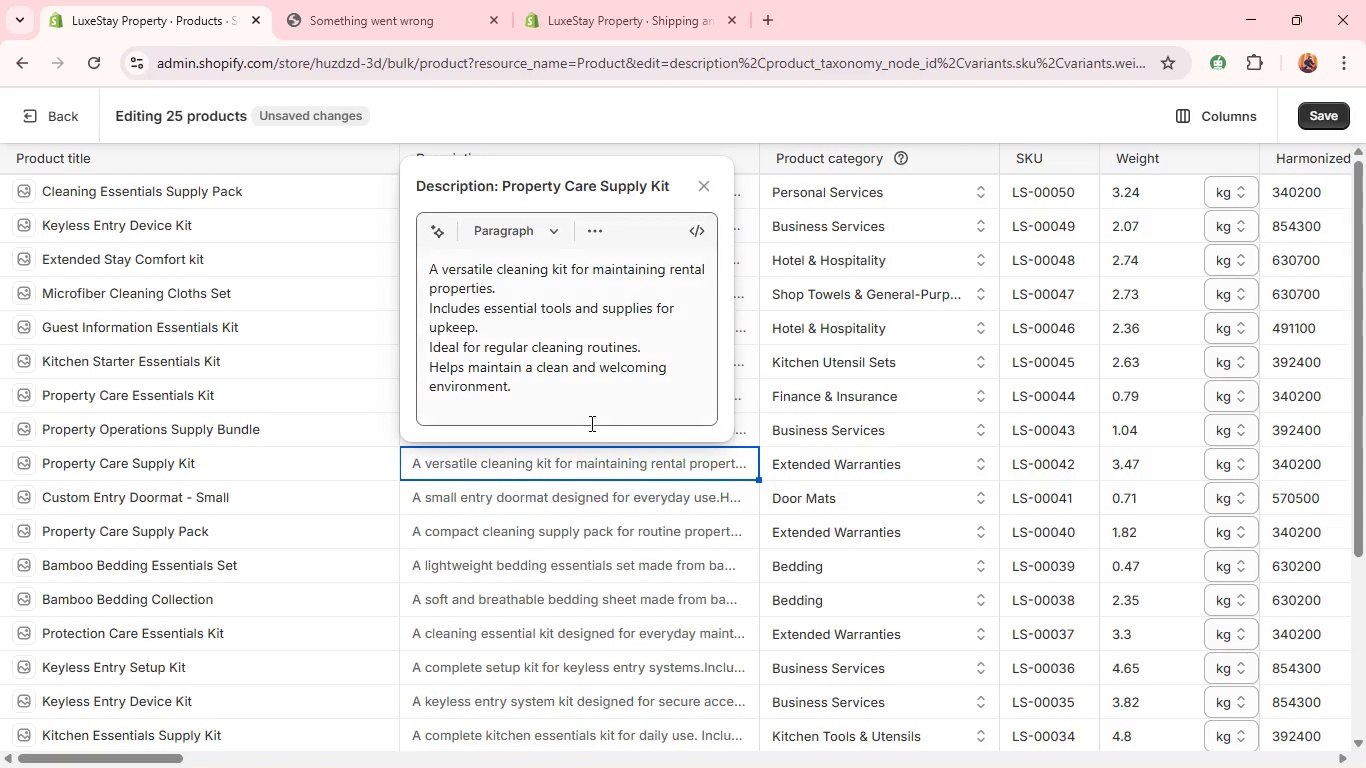 
left_click([584, 403])
 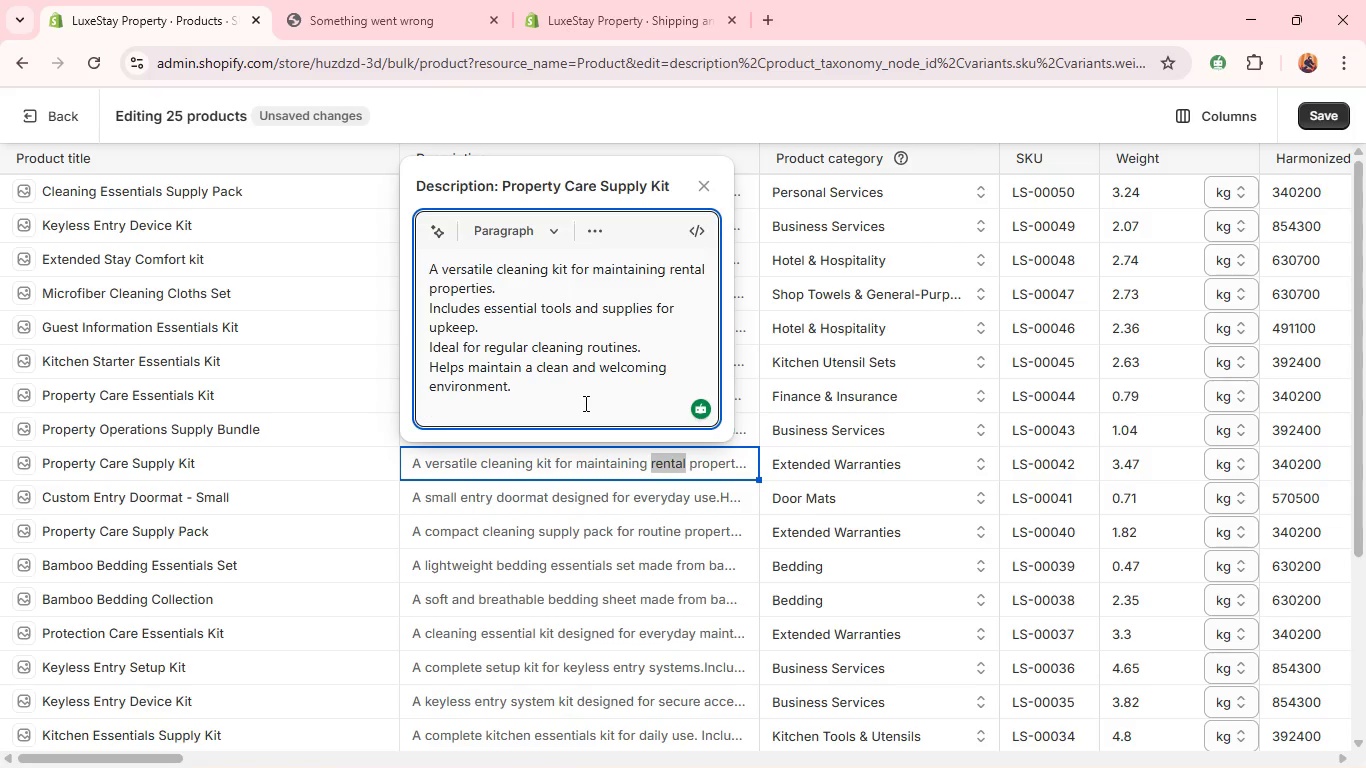 
key(Control+V)
 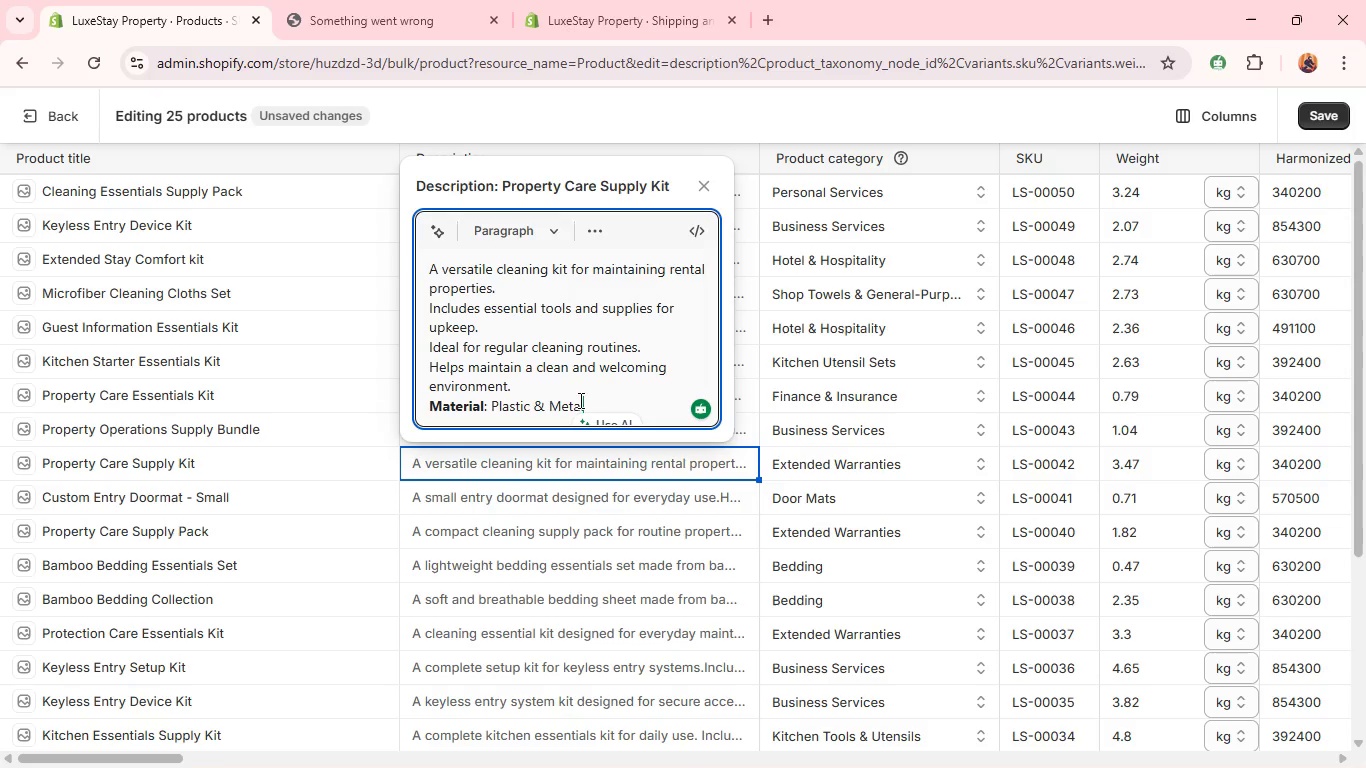 
left_click([563, 386])
 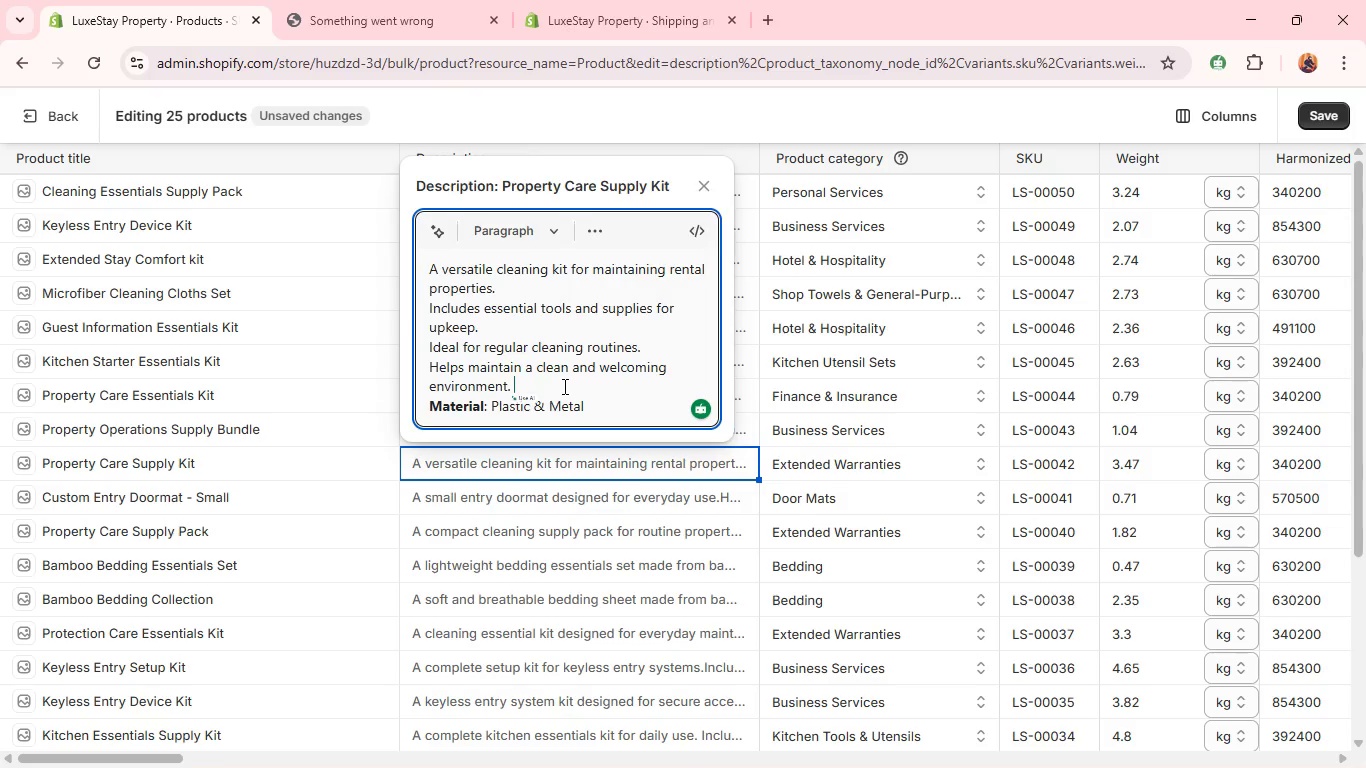 
key(Enter)
 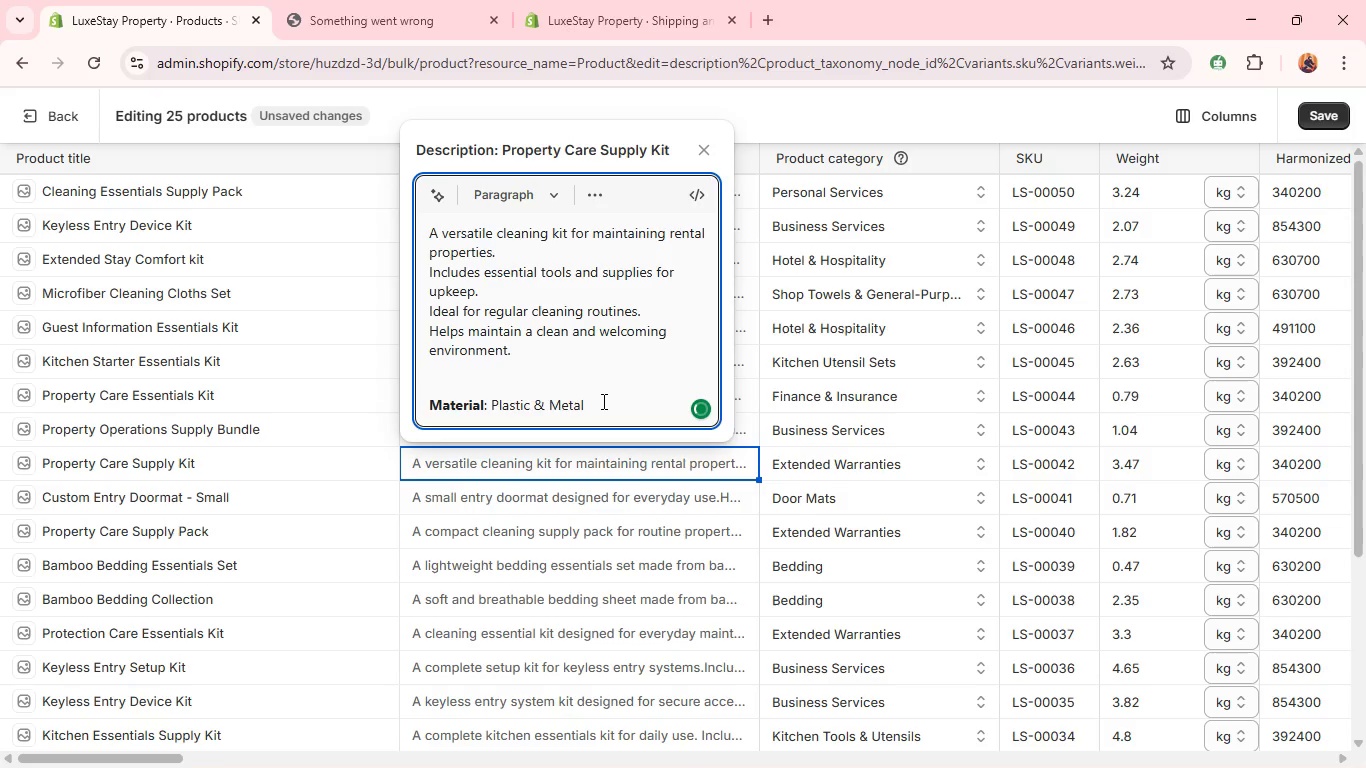 
key(Backspace)
 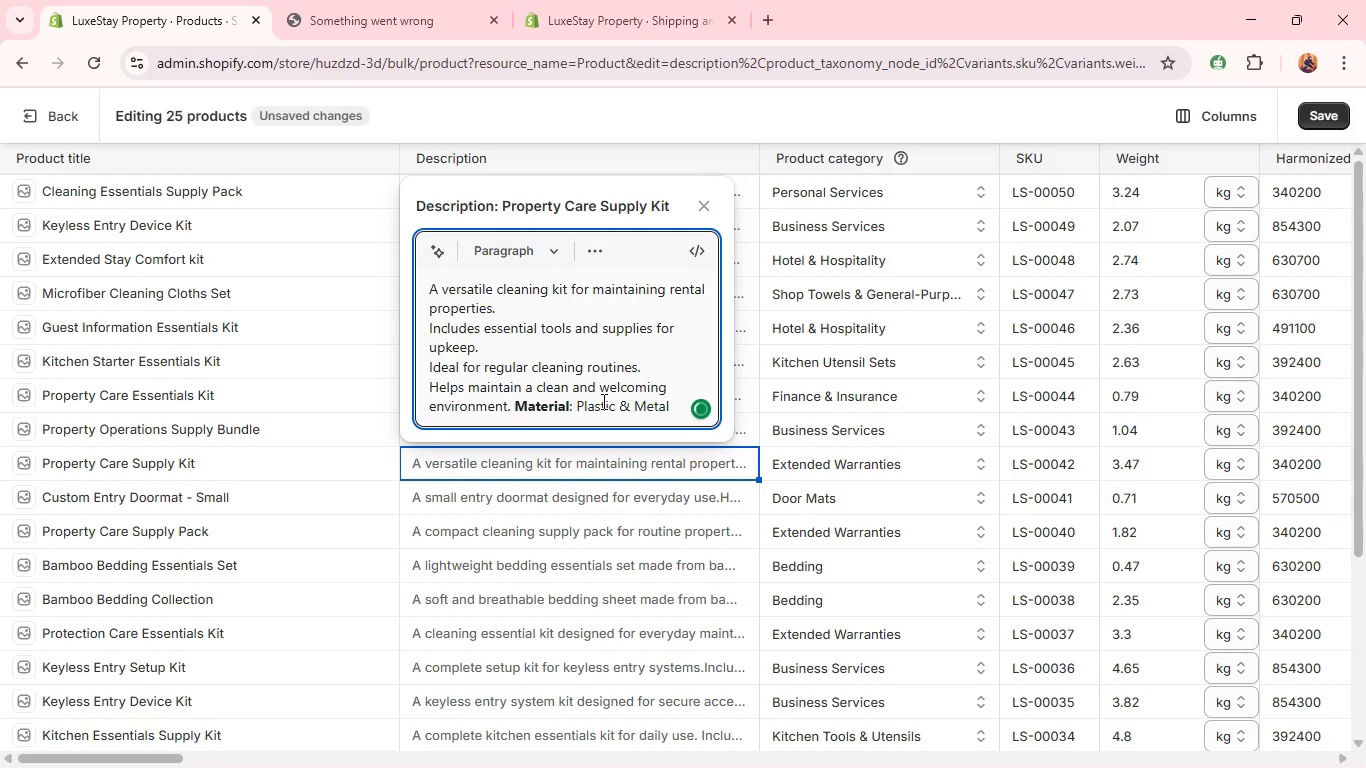 
key(Enter)
 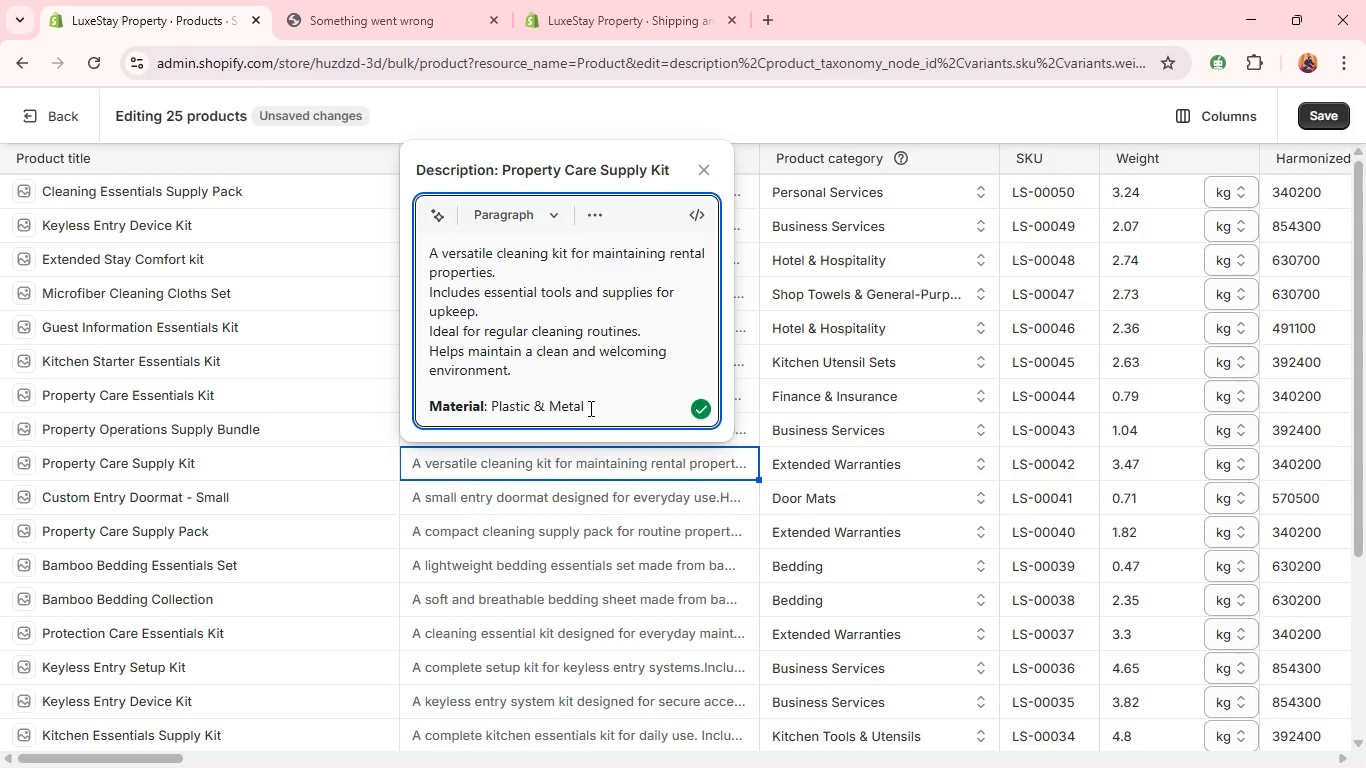 
left_click_drag(start_coordinate=[589, 408], to_coordinate=[544, 416])
 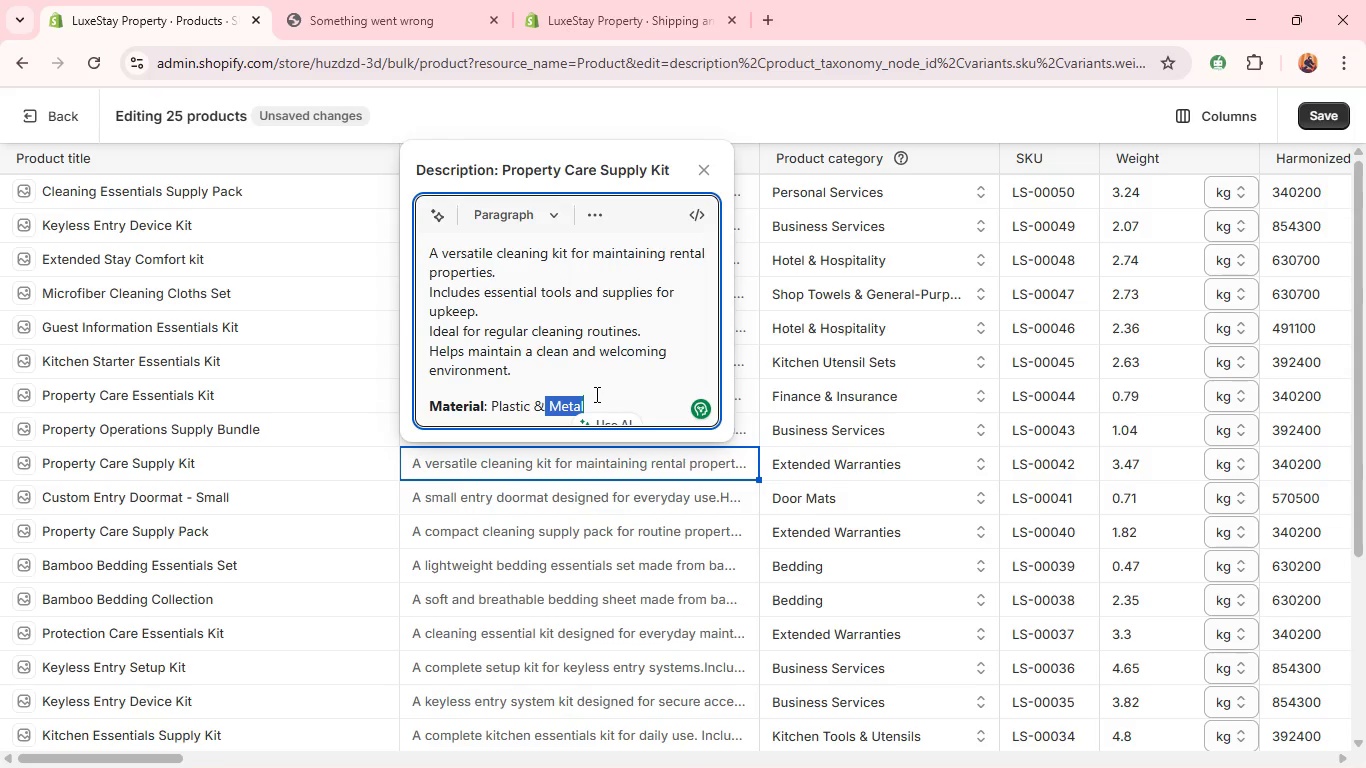 
left_click([597, 394])
 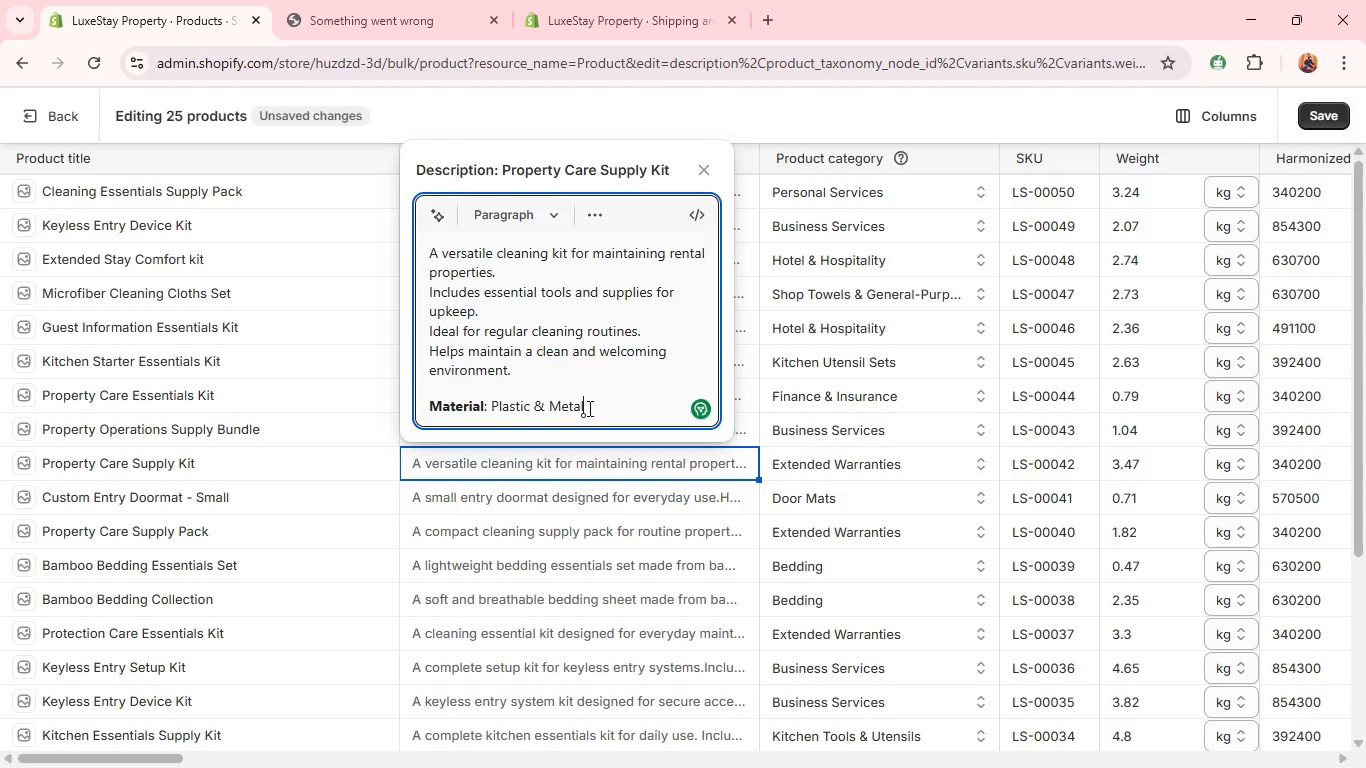 
left_click_drag(start_coordinate=[588, 407], to_coordinate=[494, 407])
 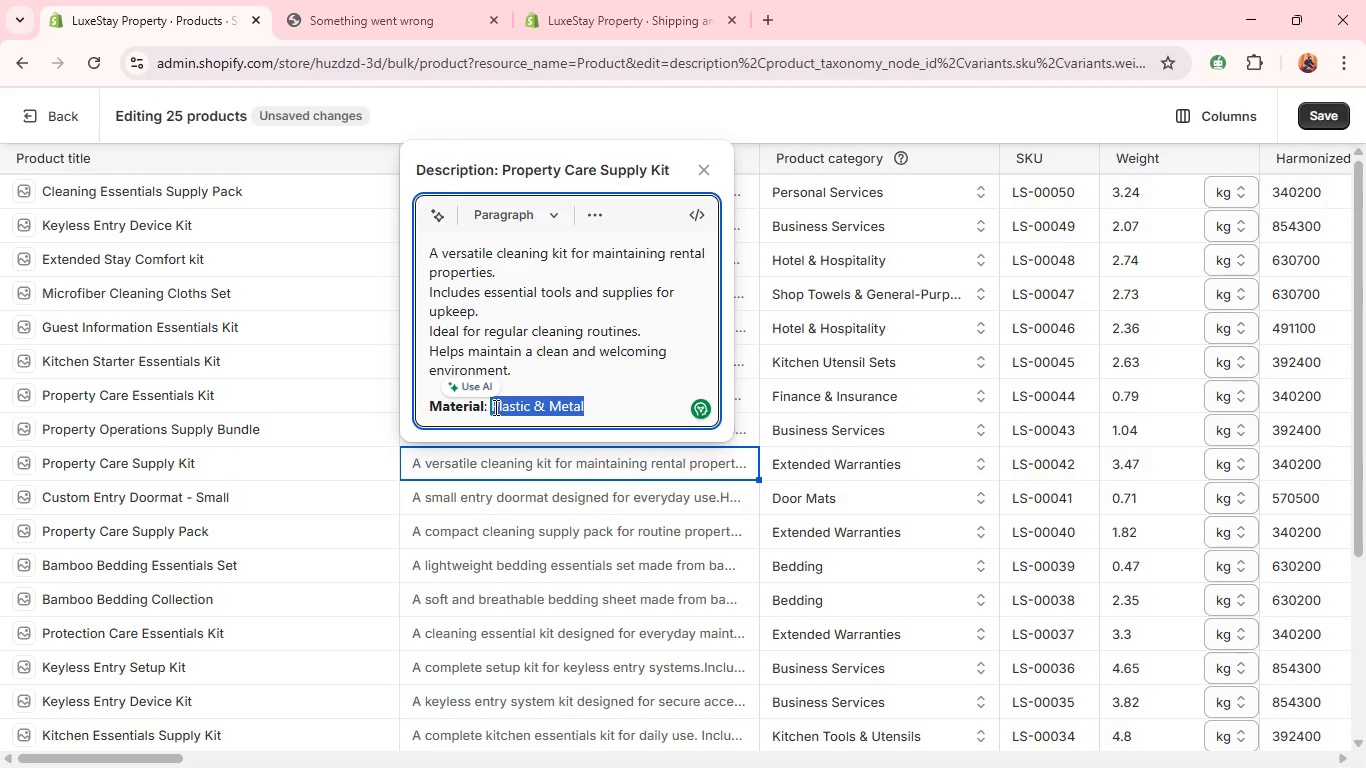 
type(Cleaning Compounds & Plastic)
 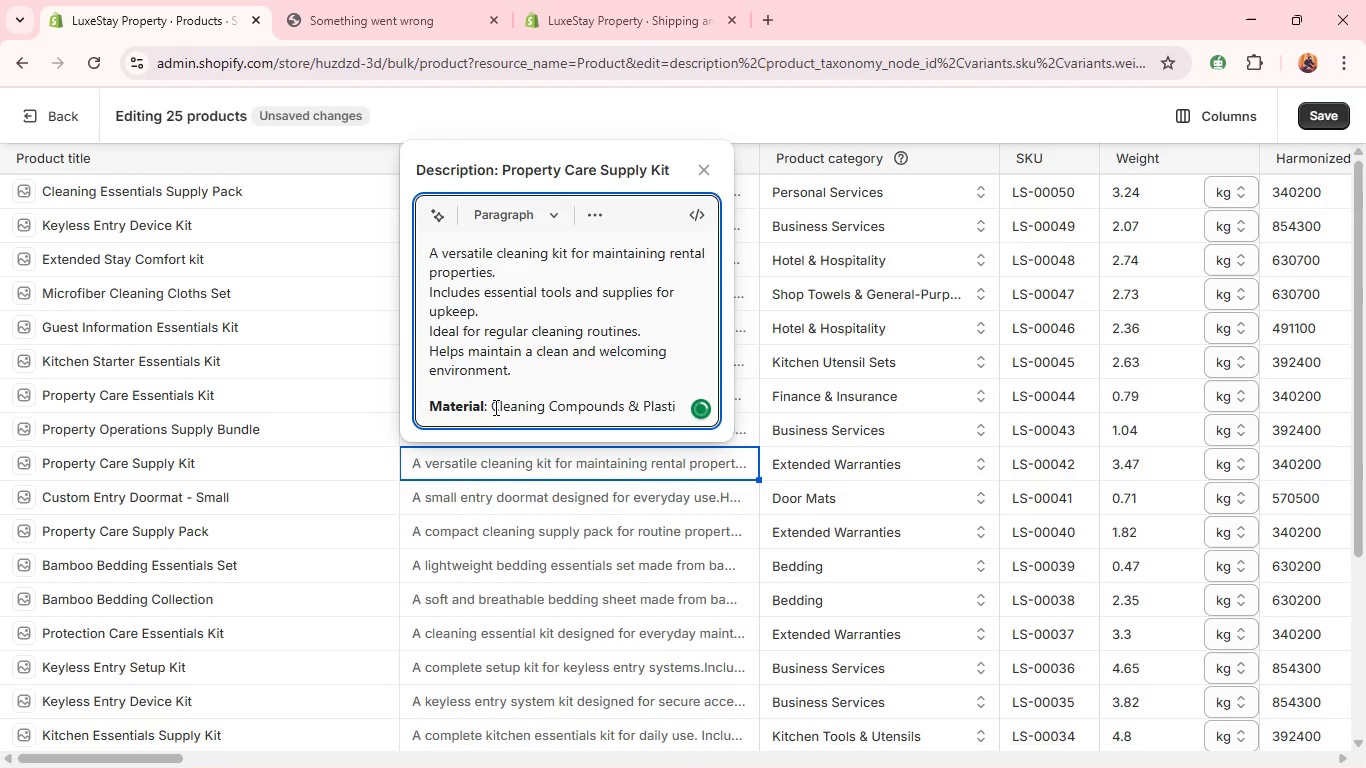 
left_click([537, 498])
 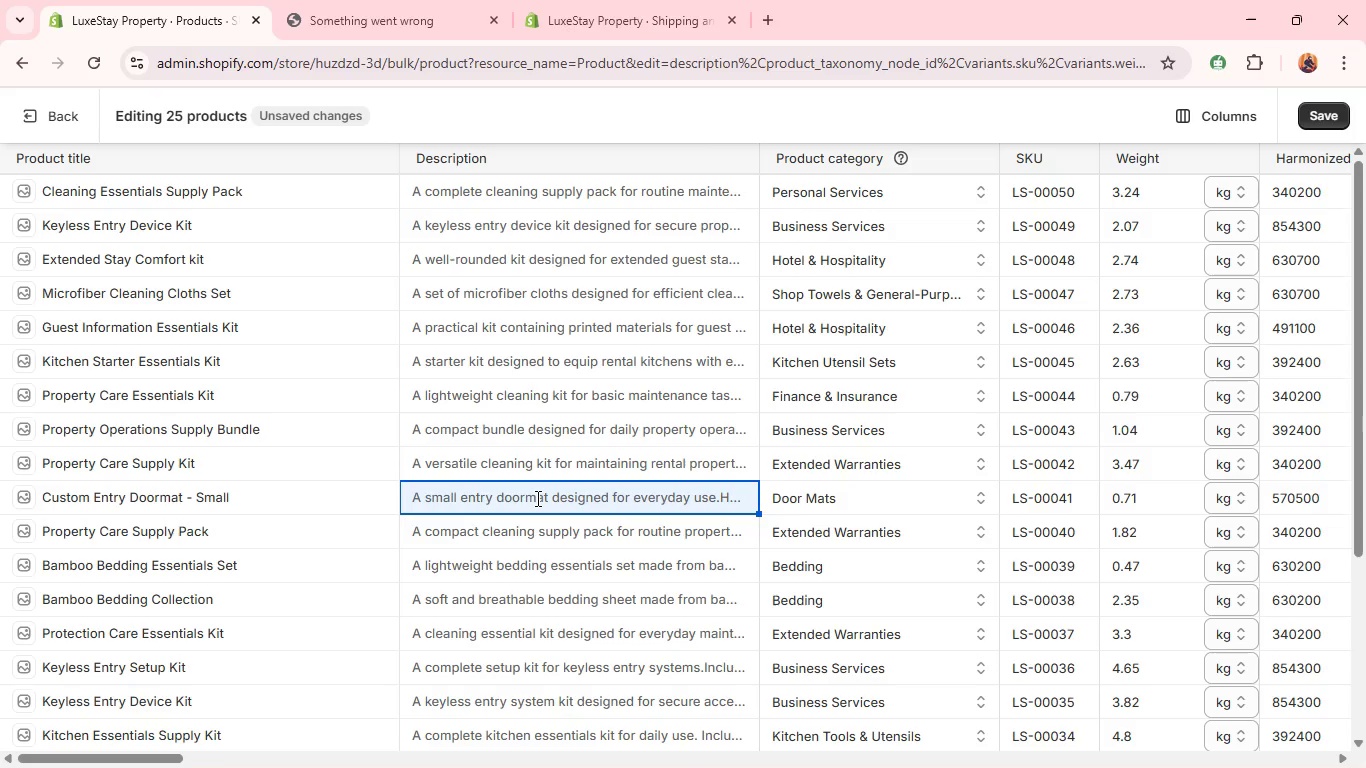 
left_click([536, 498])
 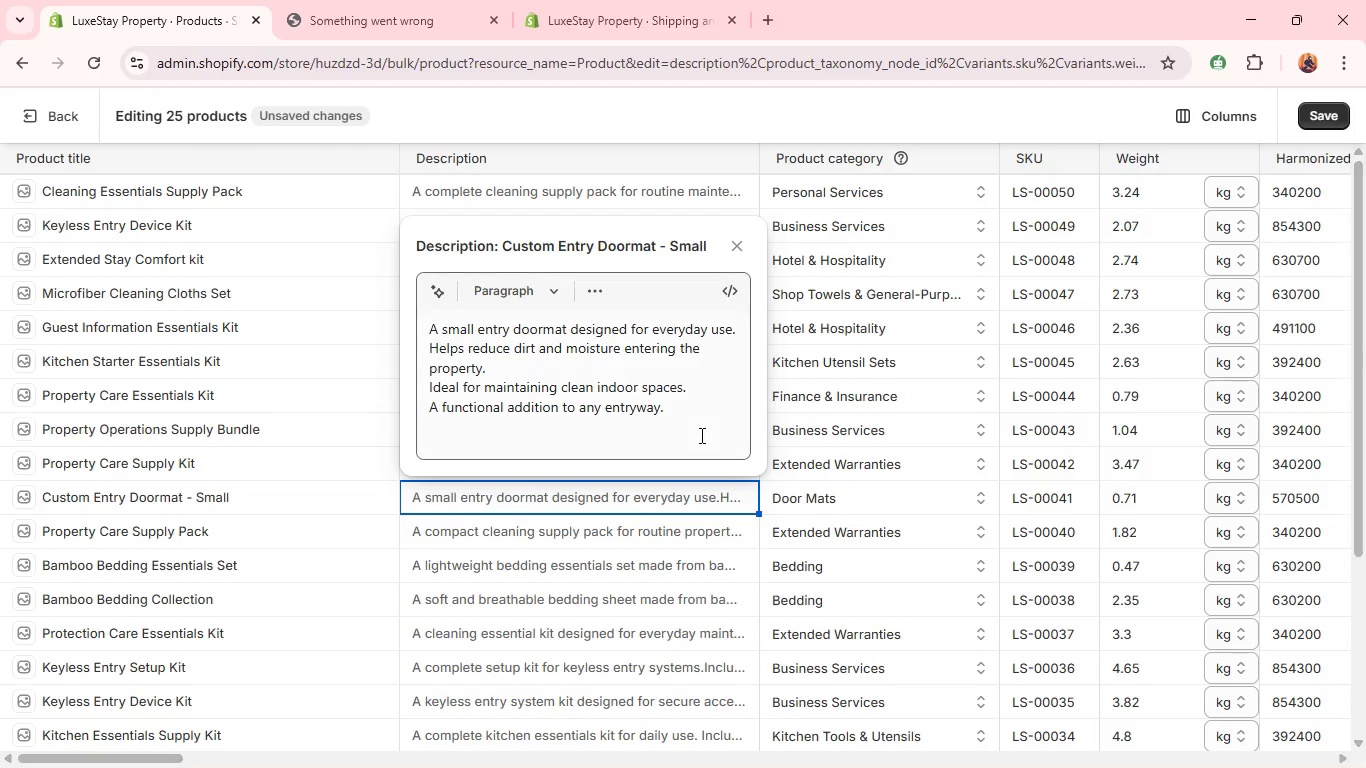 
left_click([716, 425])
 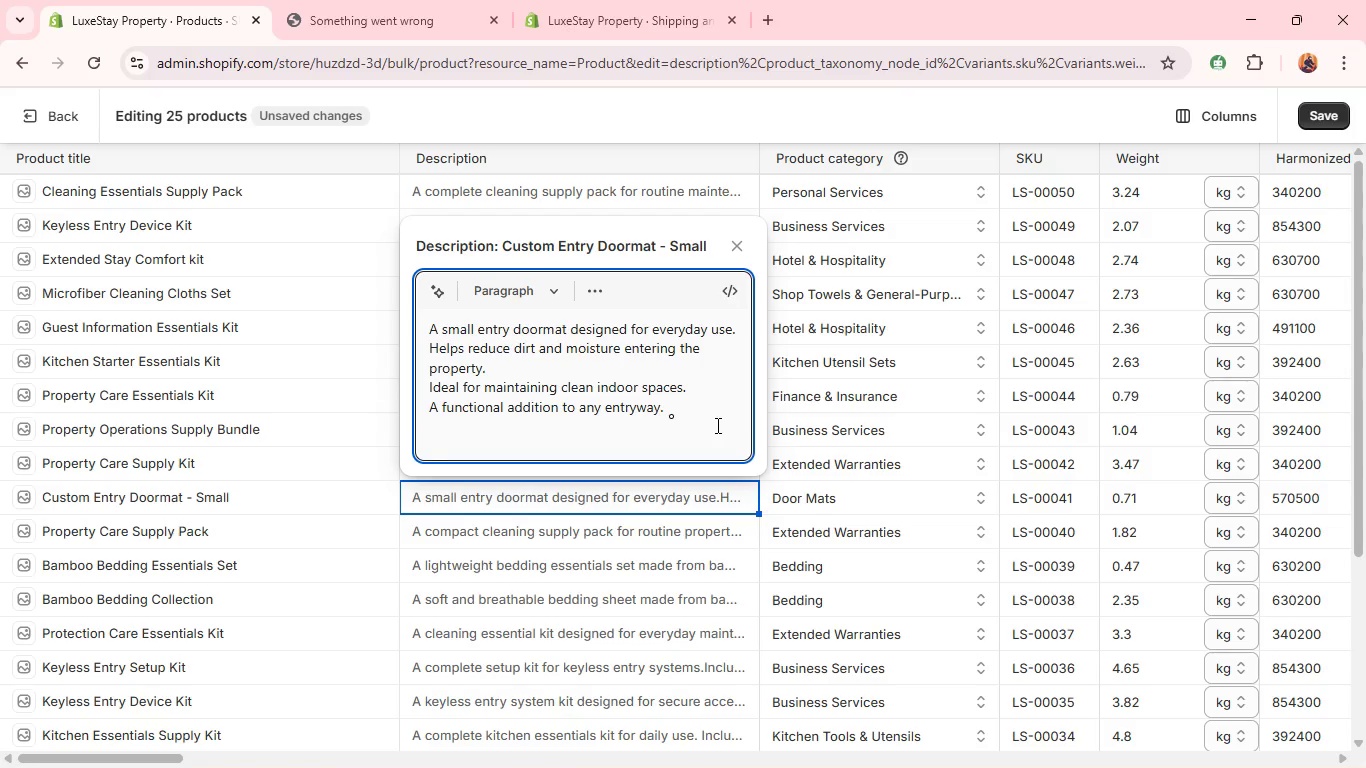 
key(Enter)
 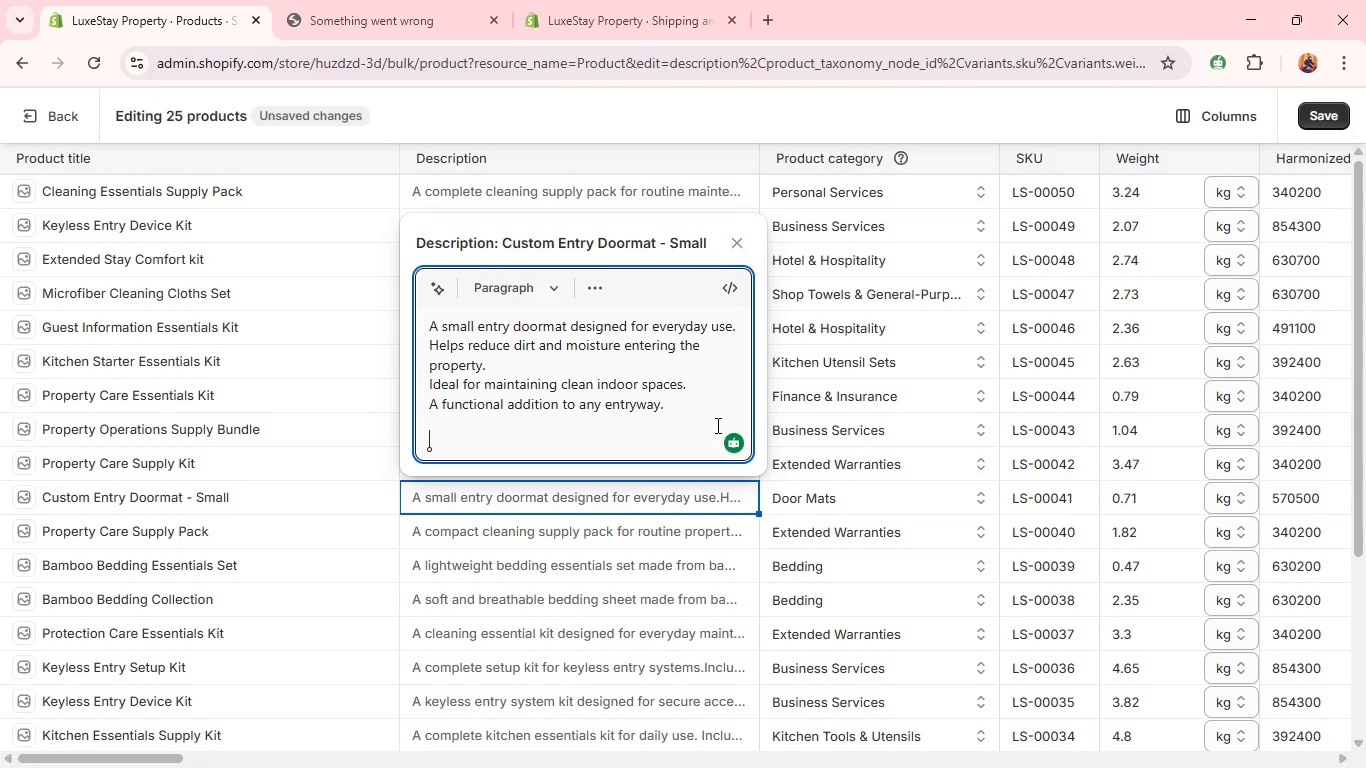 
key(Control+V)
 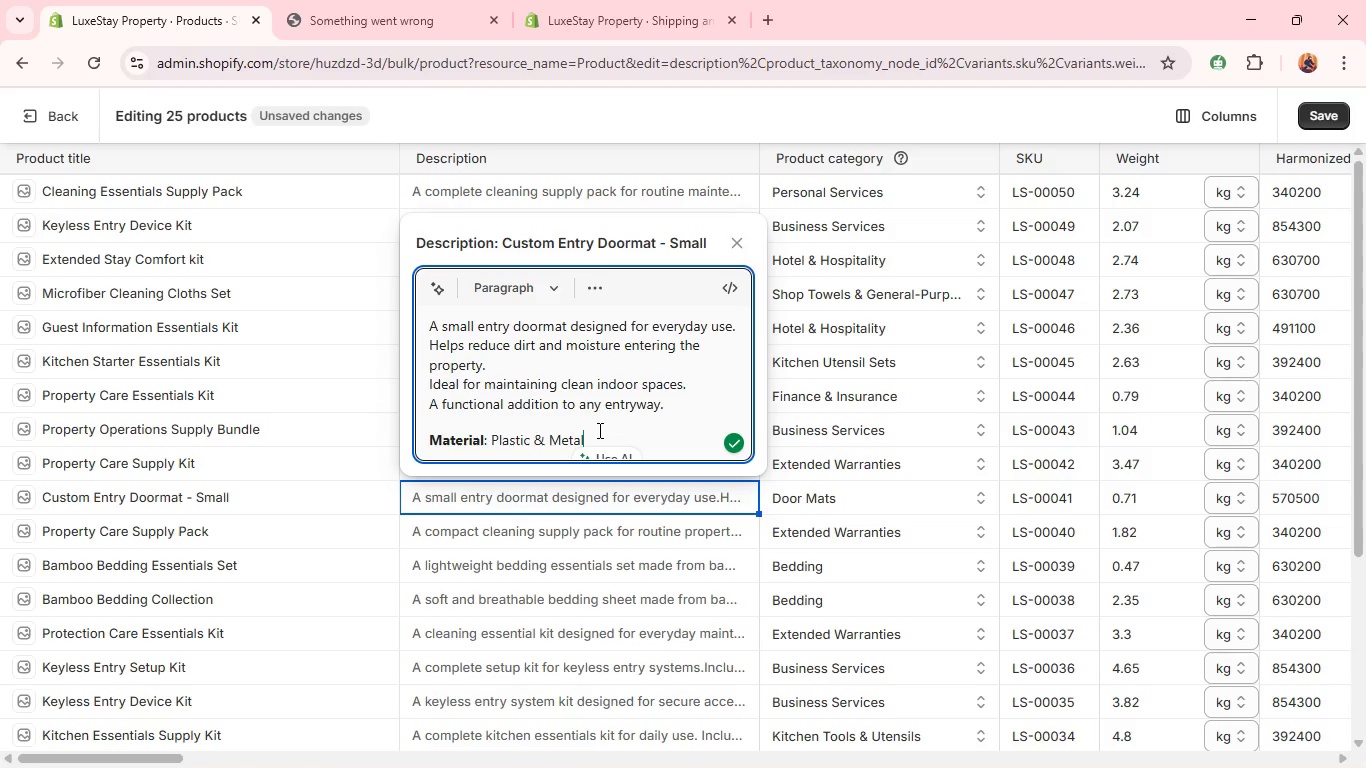 
left_click_drag(start_coordinate=[598, 432], to_coordinate=[494, 440])
 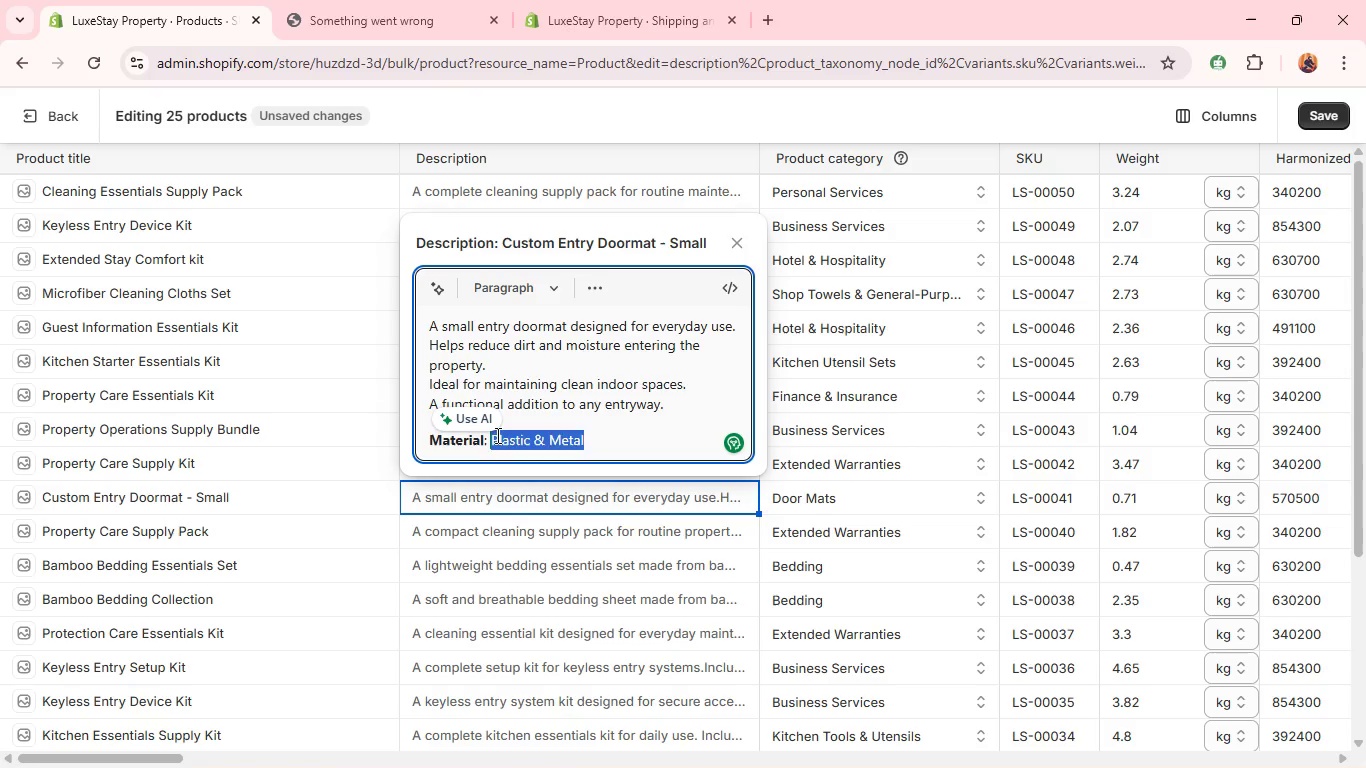 
type(Coir)
 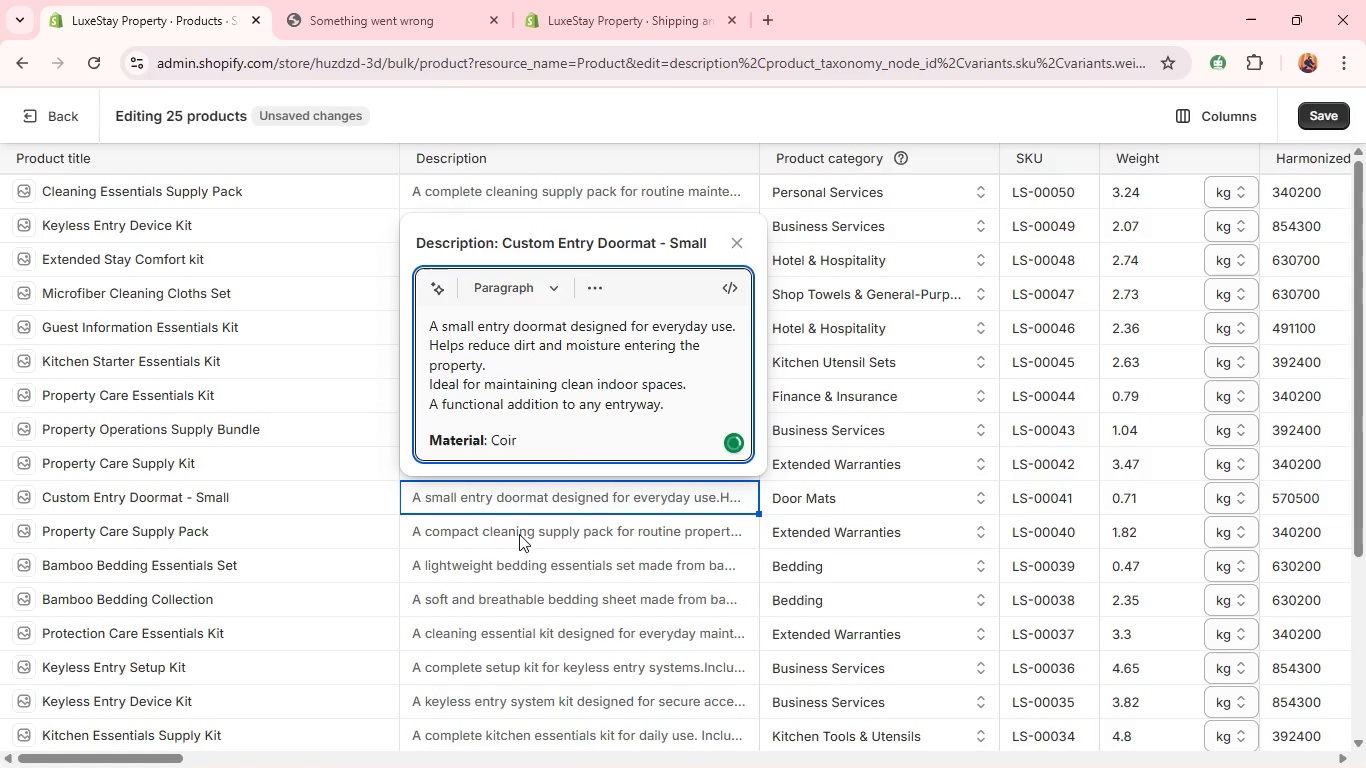 
double_click([519, 534])
 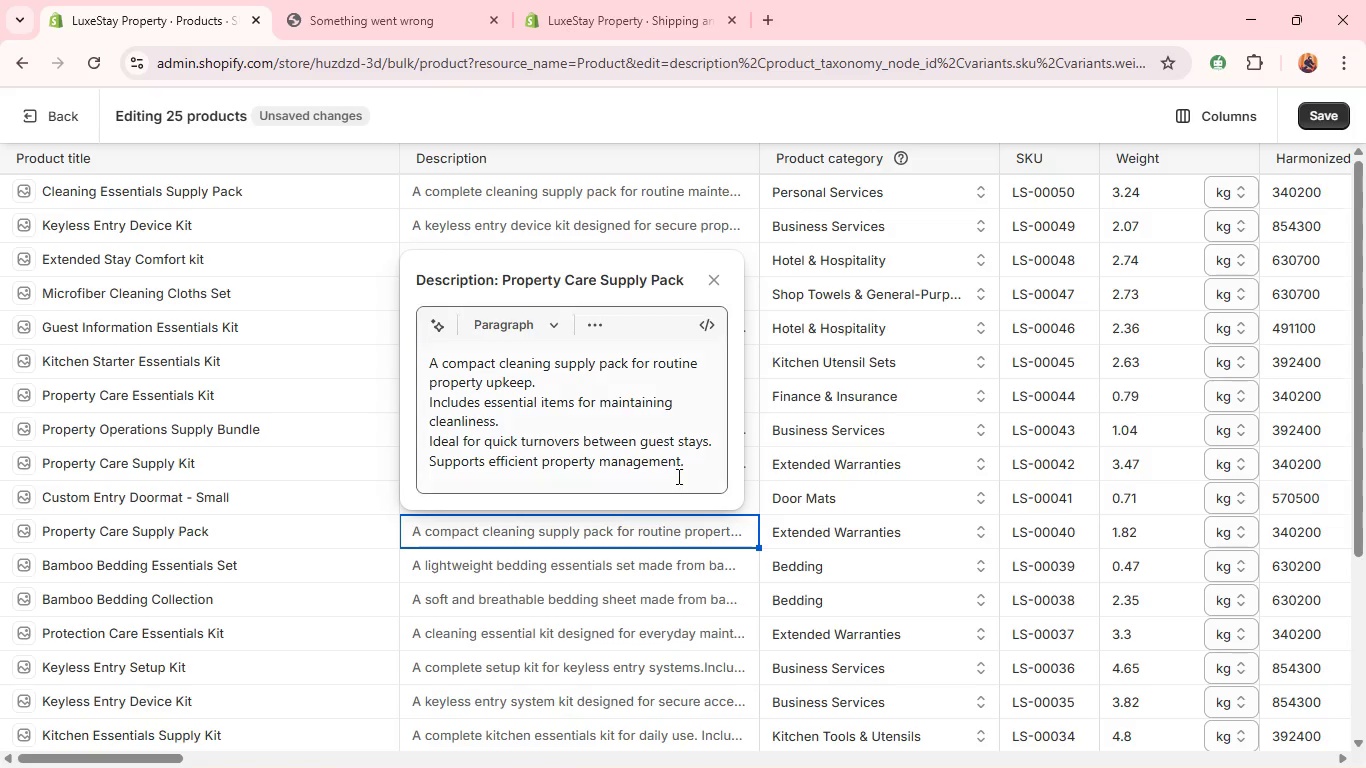 
left_click([697, 474])
 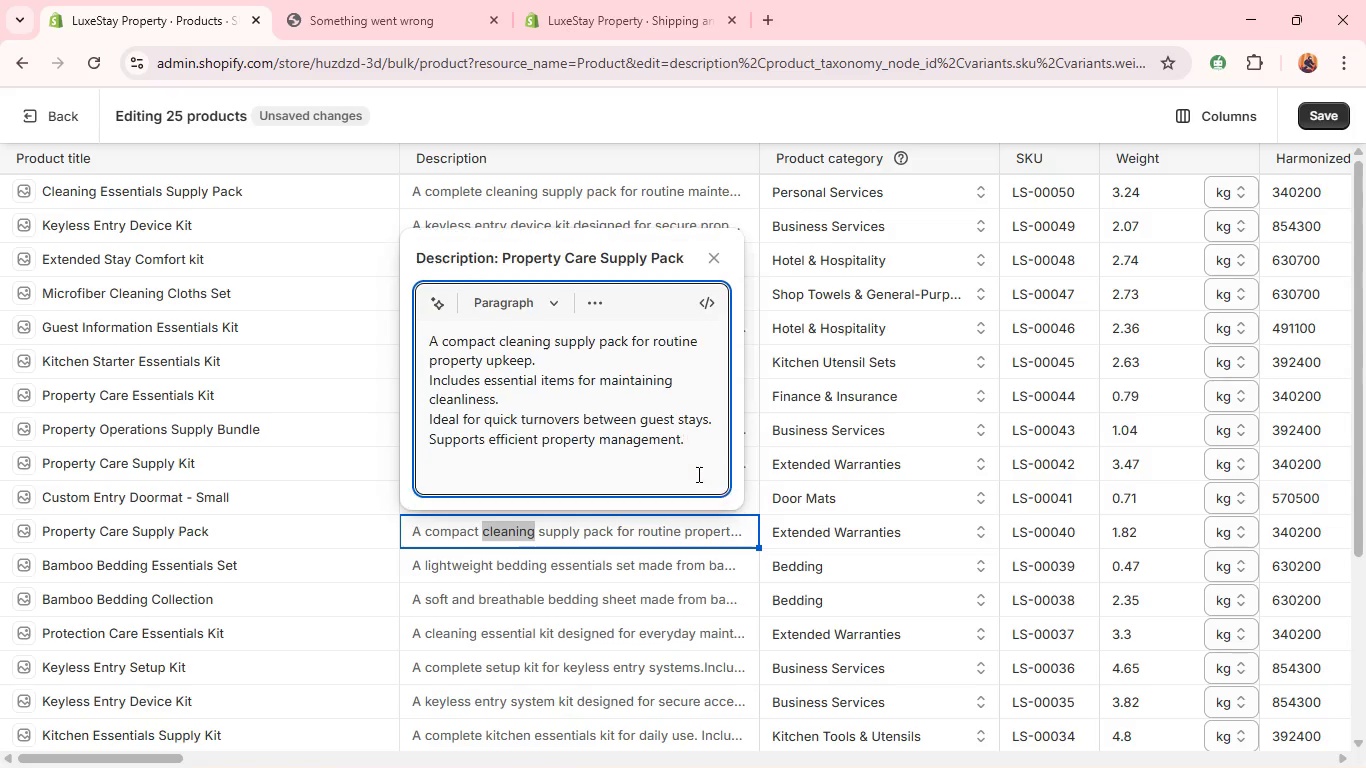 
key(Enter)
 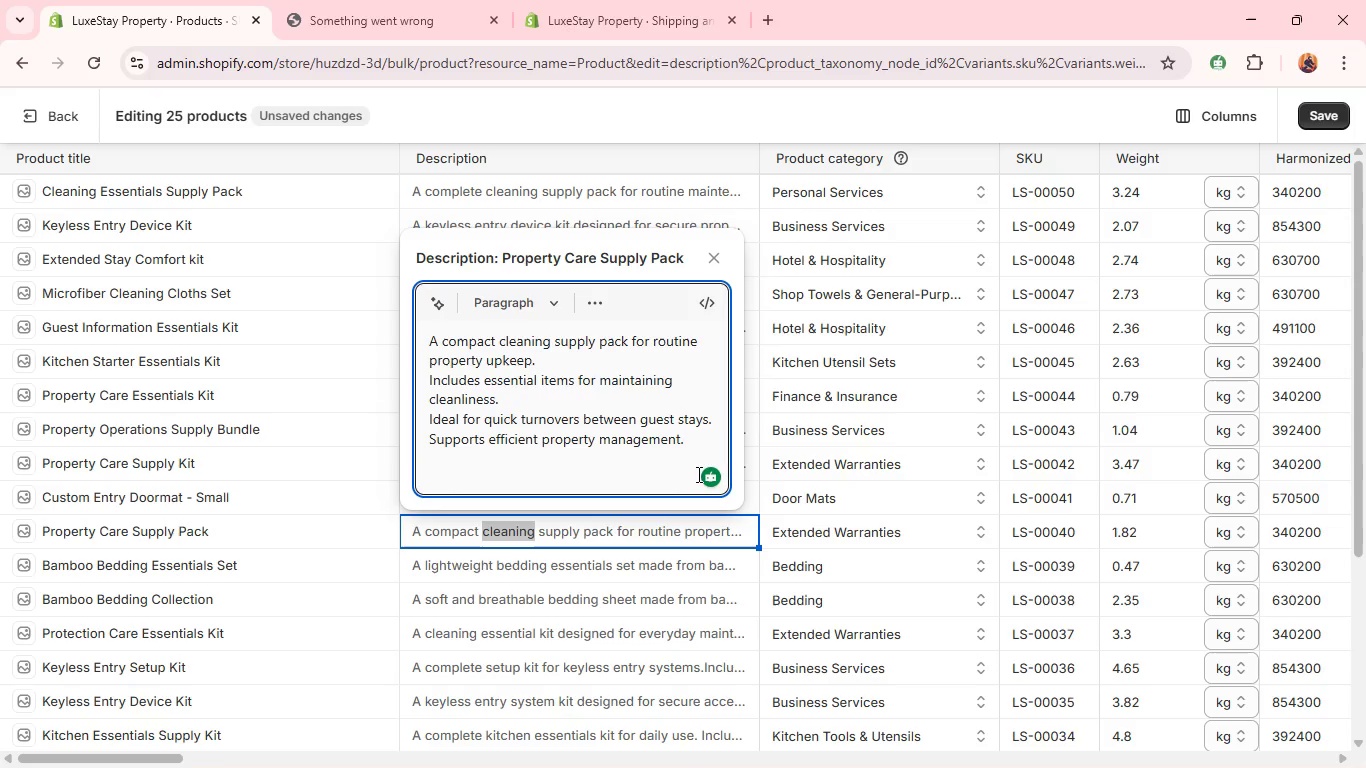 
key(Control+V)
 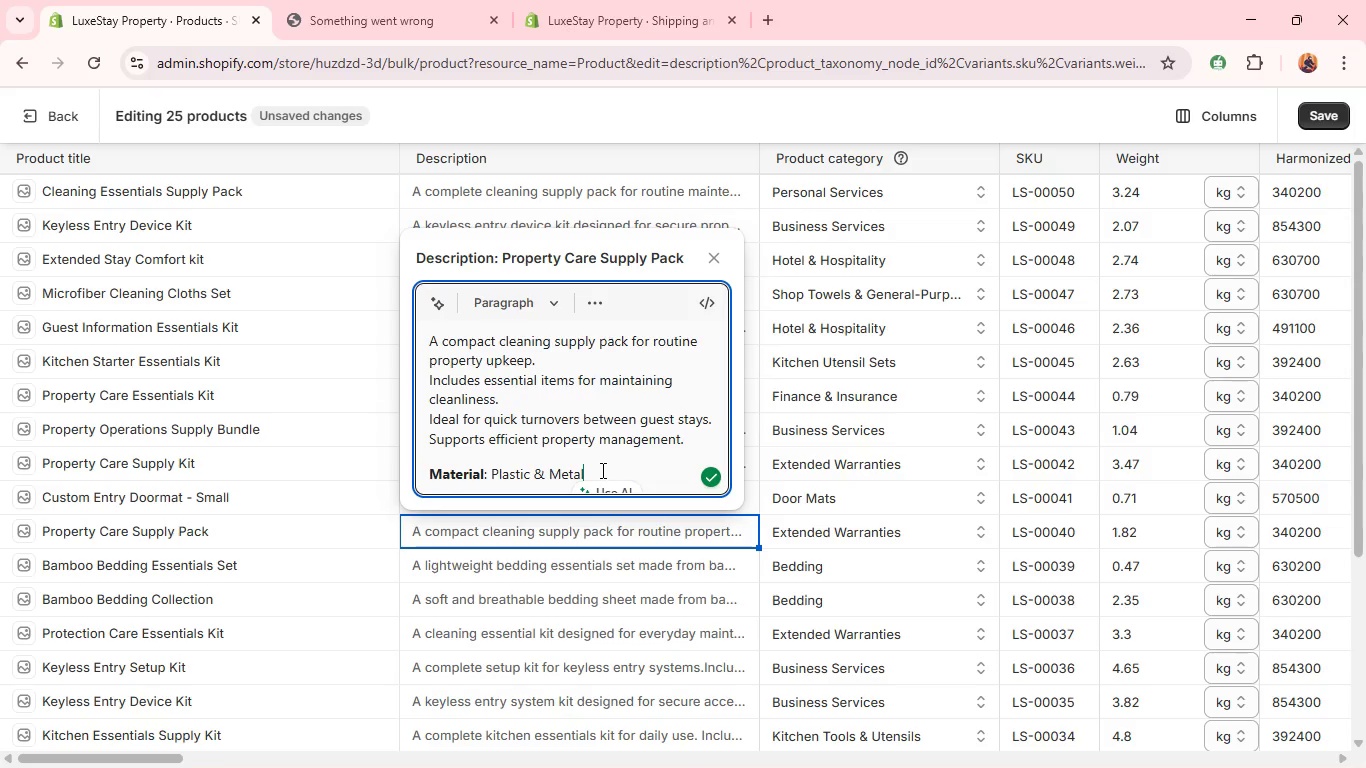 
left_click_drag(start_coordinate=[601, 469], to_coordinate=[489, 463])
 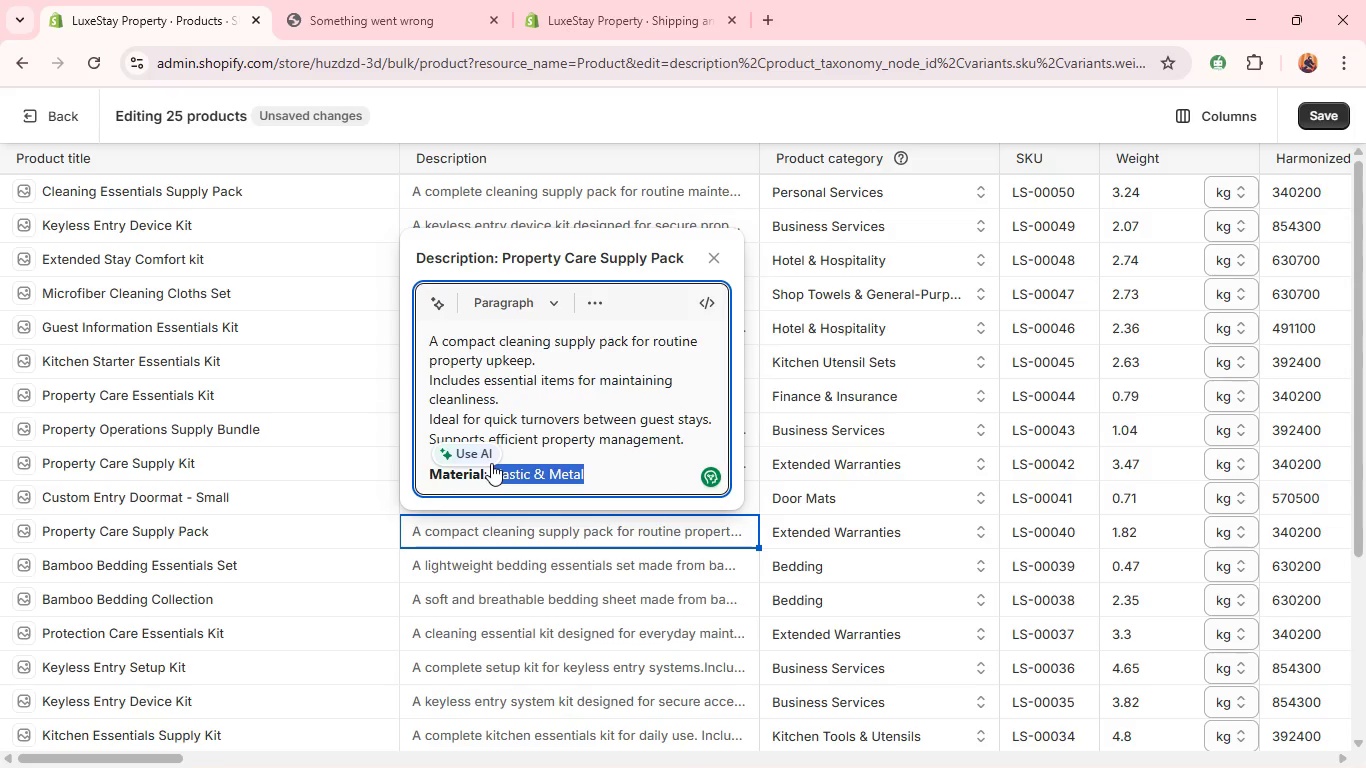 
type(Clen)
key(Backspace)
type(aning Compi)
key(Backspace)
type(unds & Plastic)
 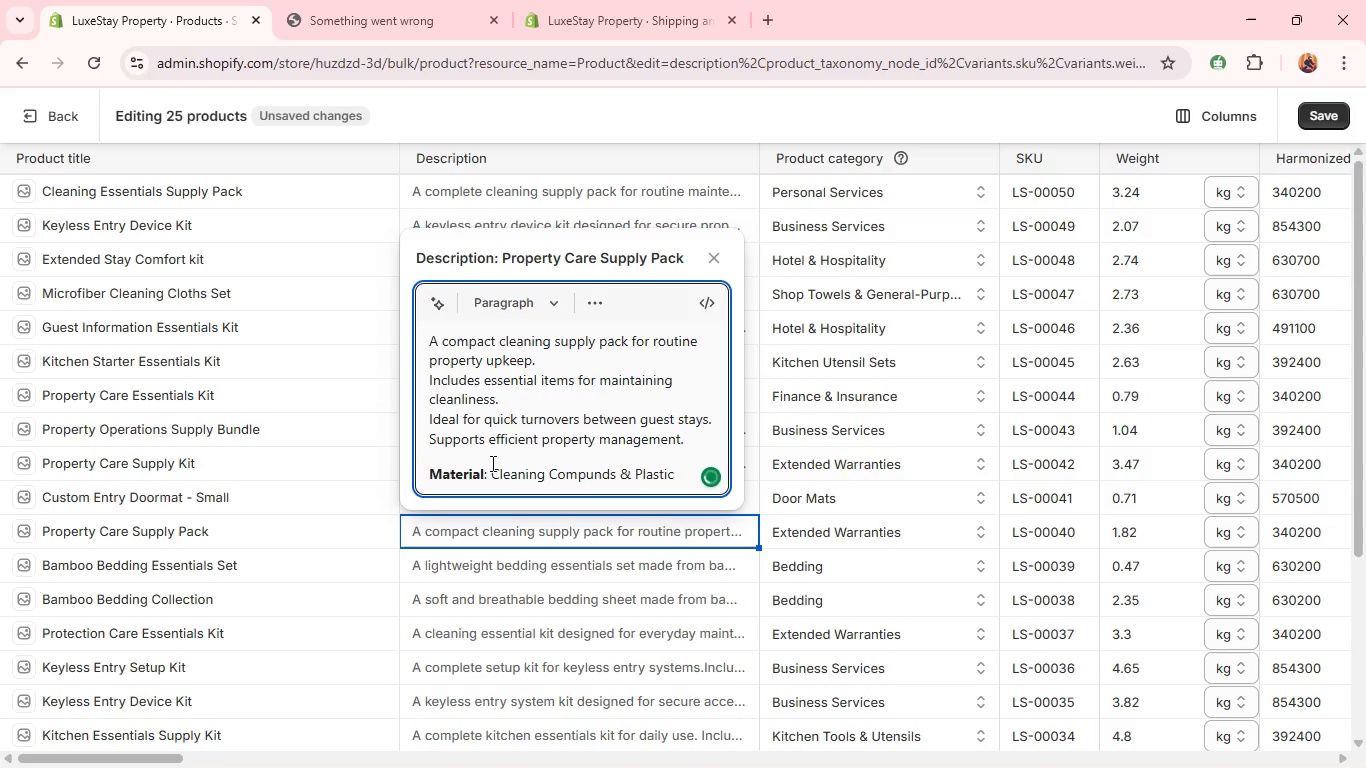 
left_click([605, 327])
 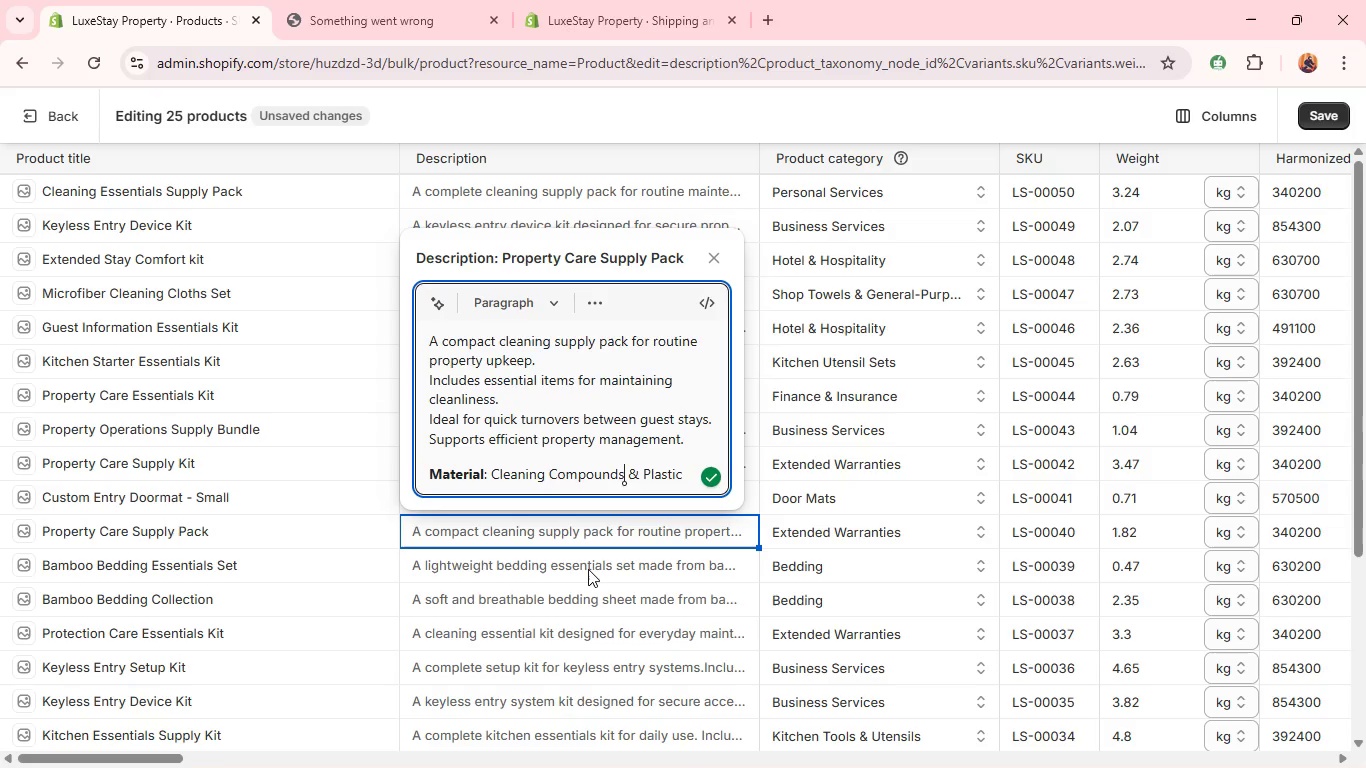 
double_click([589, 571])
 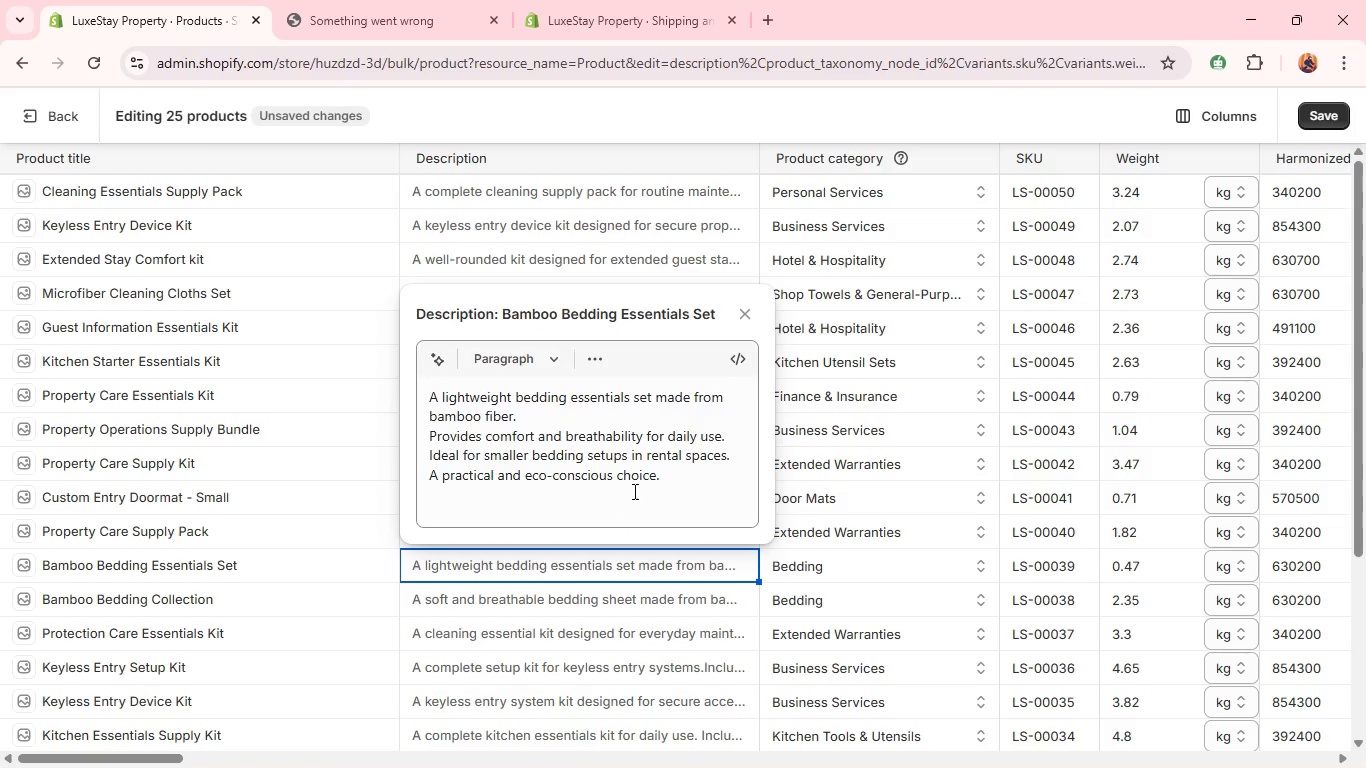 
left_click([686, 481])
 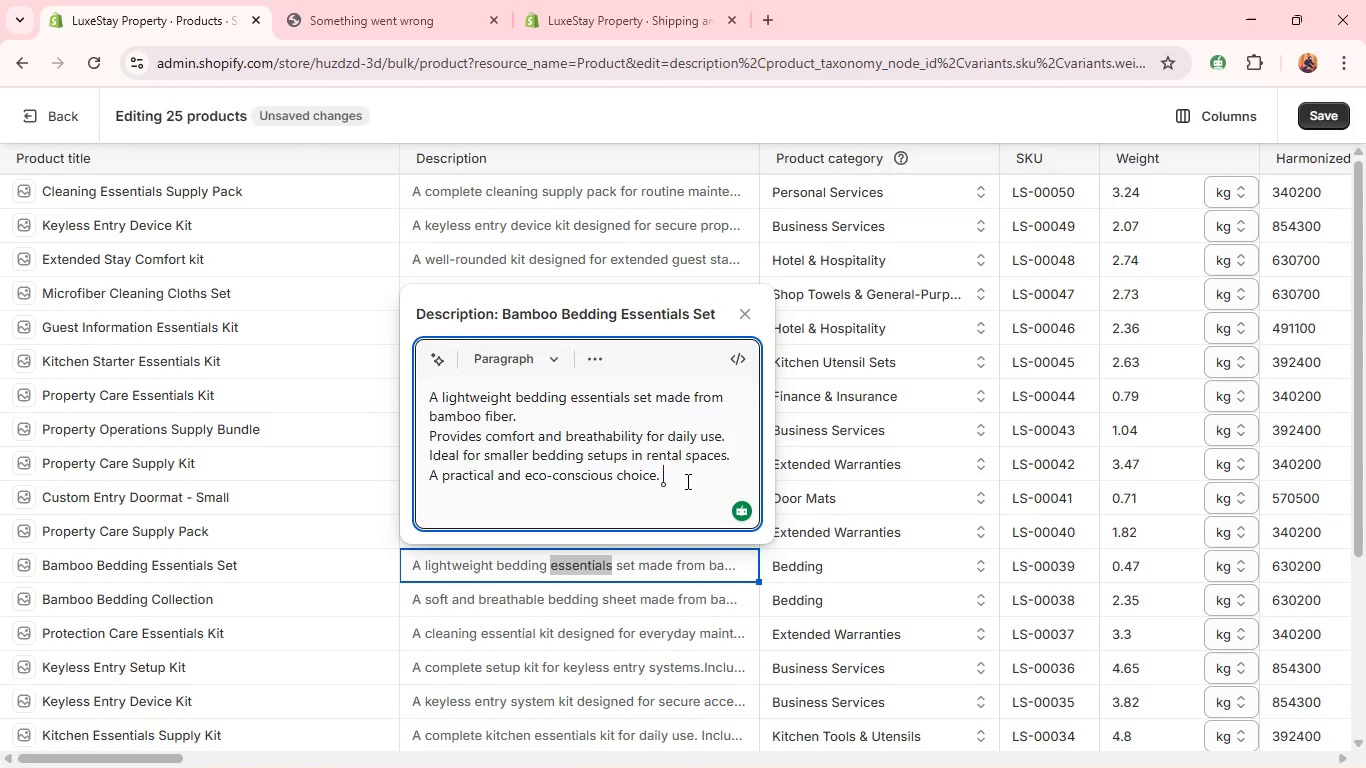 
key(Enter)
 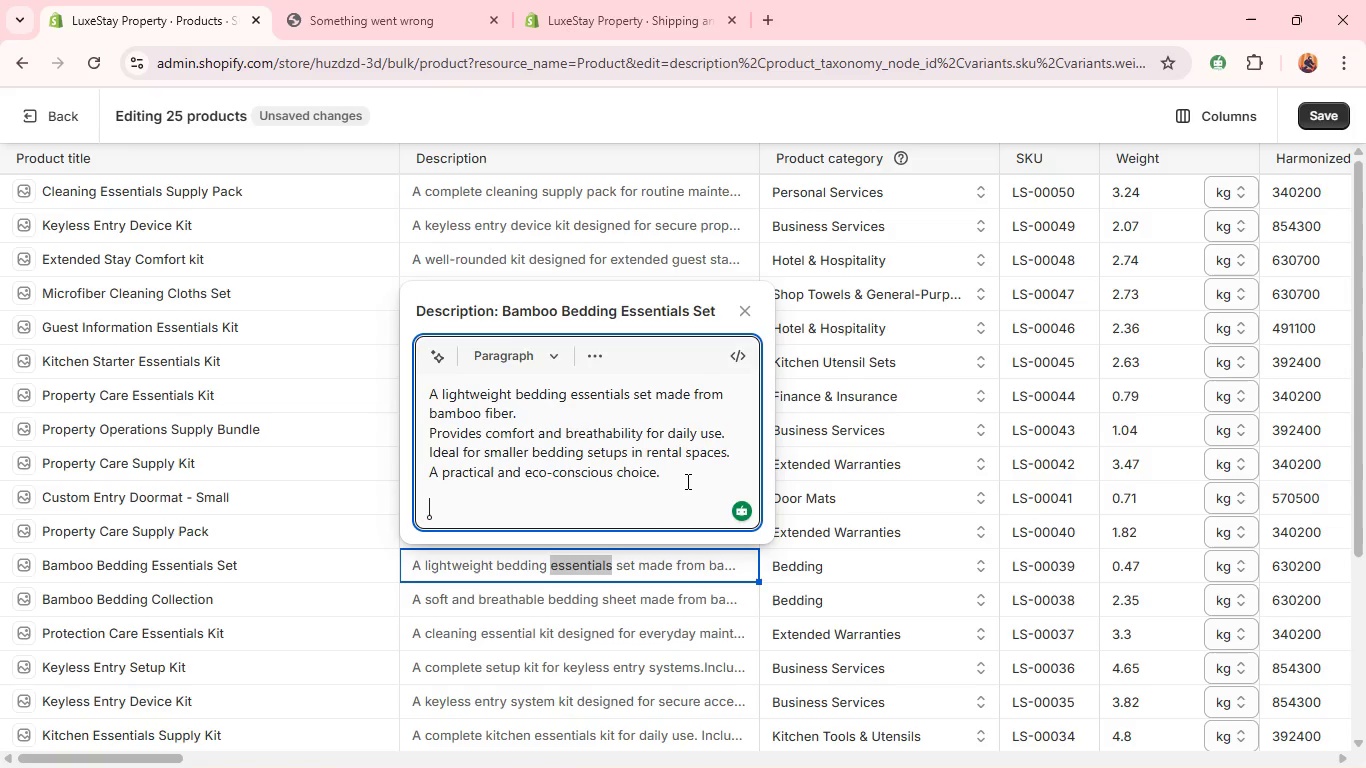 
key(Control+V)
 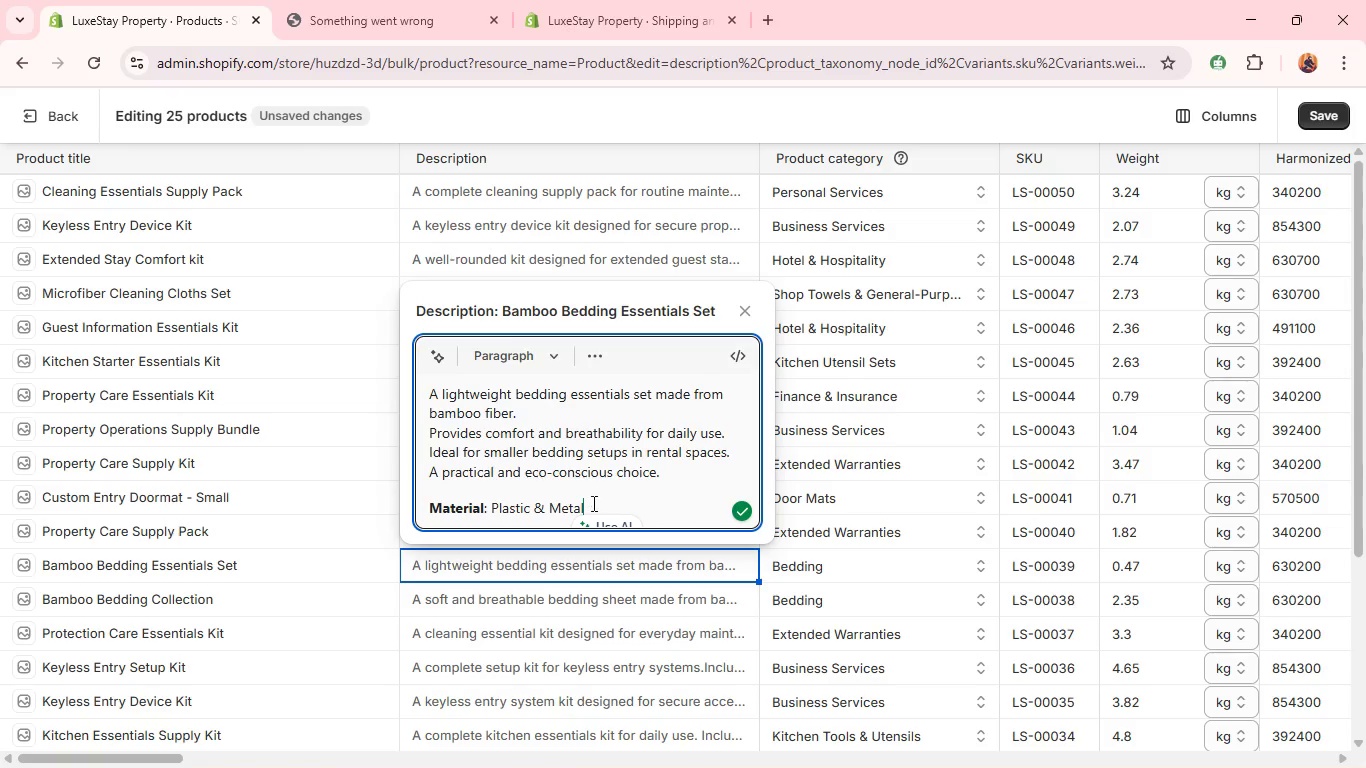 
left_click_drag(start_coordinate=[593, 505], to_coordinate=[495, 508])
 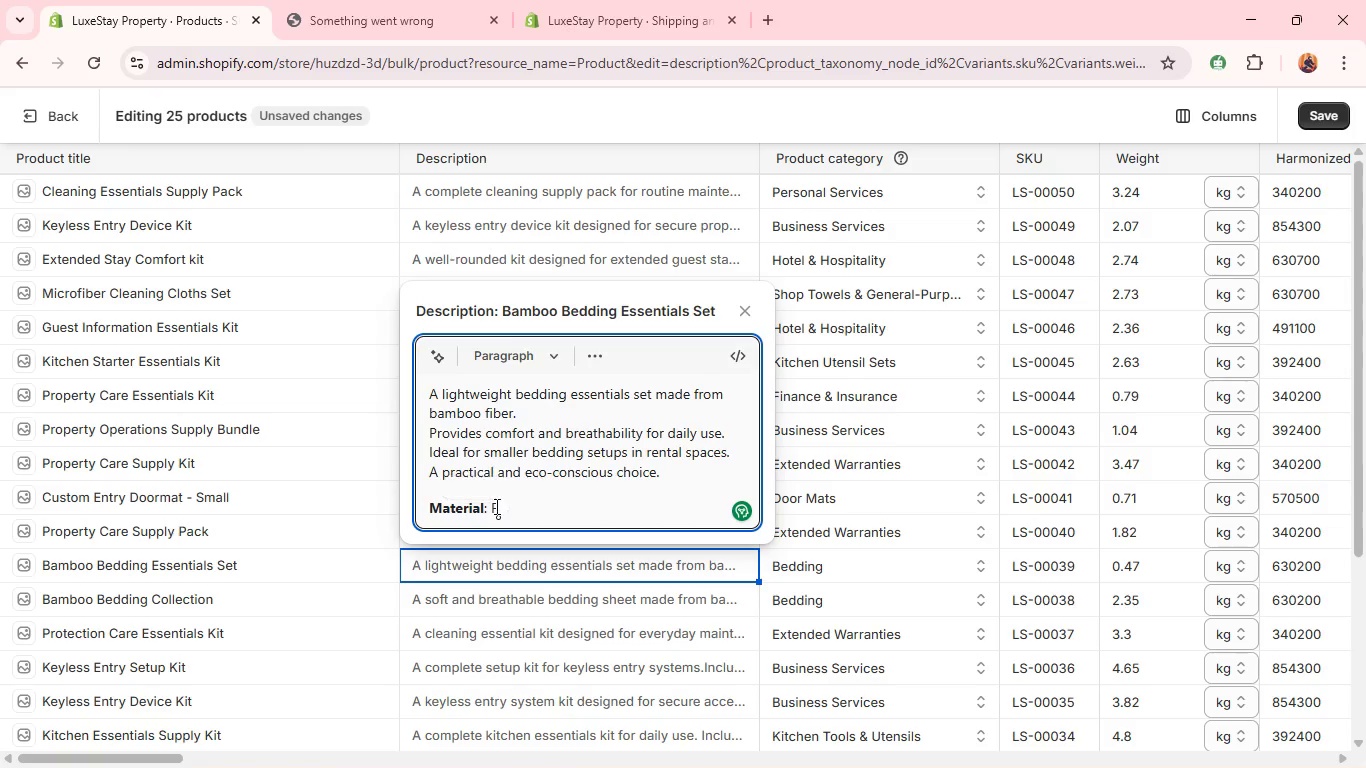 
key(Backspace)
key(Backspace)
type(Bamboo Fiber)
 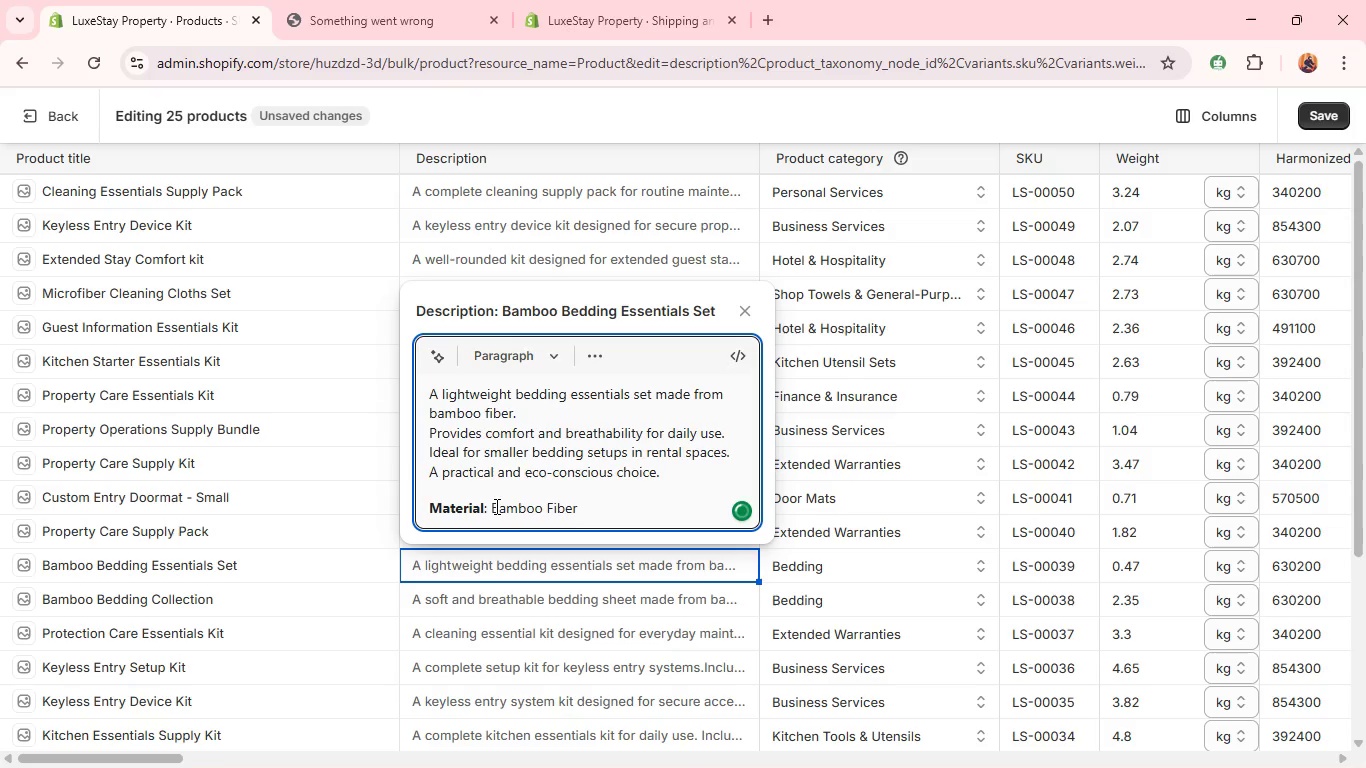 
left_click_drag(start_coordinate=[610, 515], to_coordinate=[422, 533])
 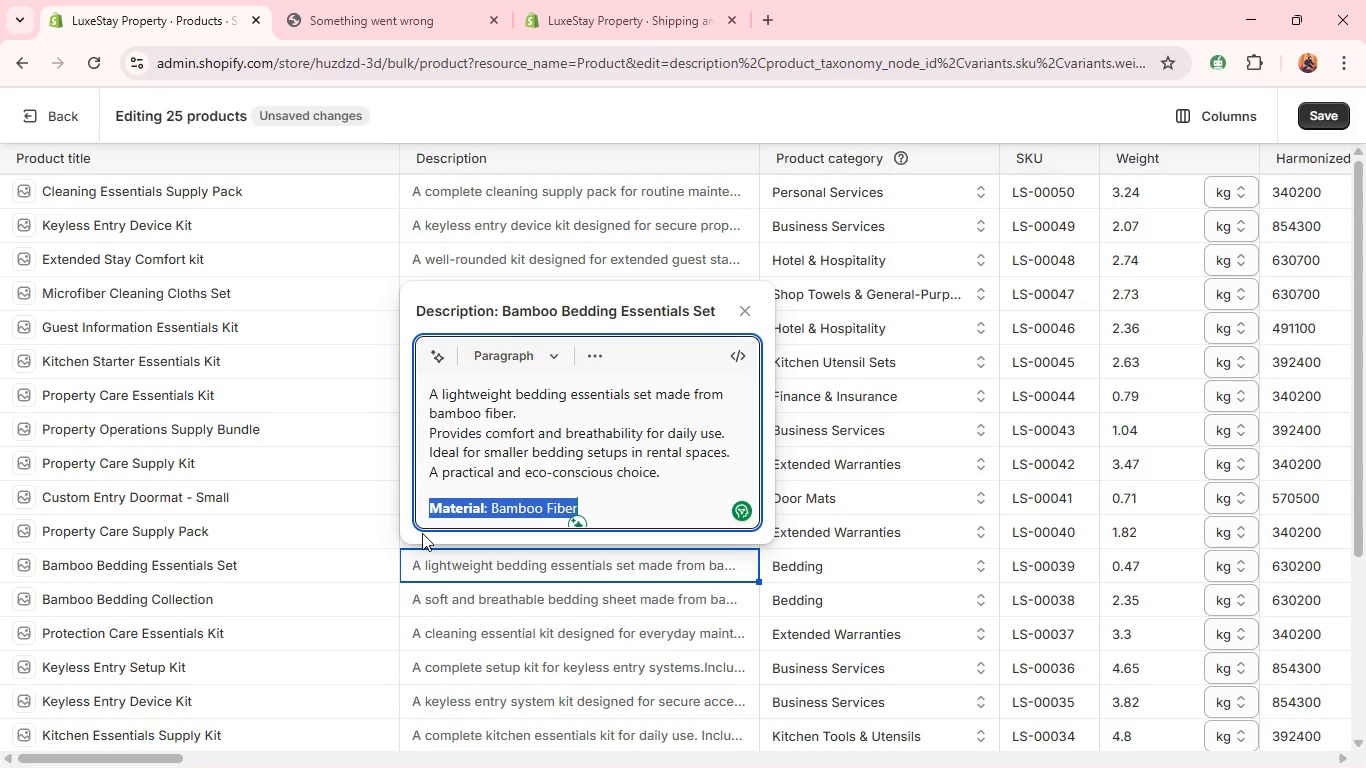 
key(Control+C)
 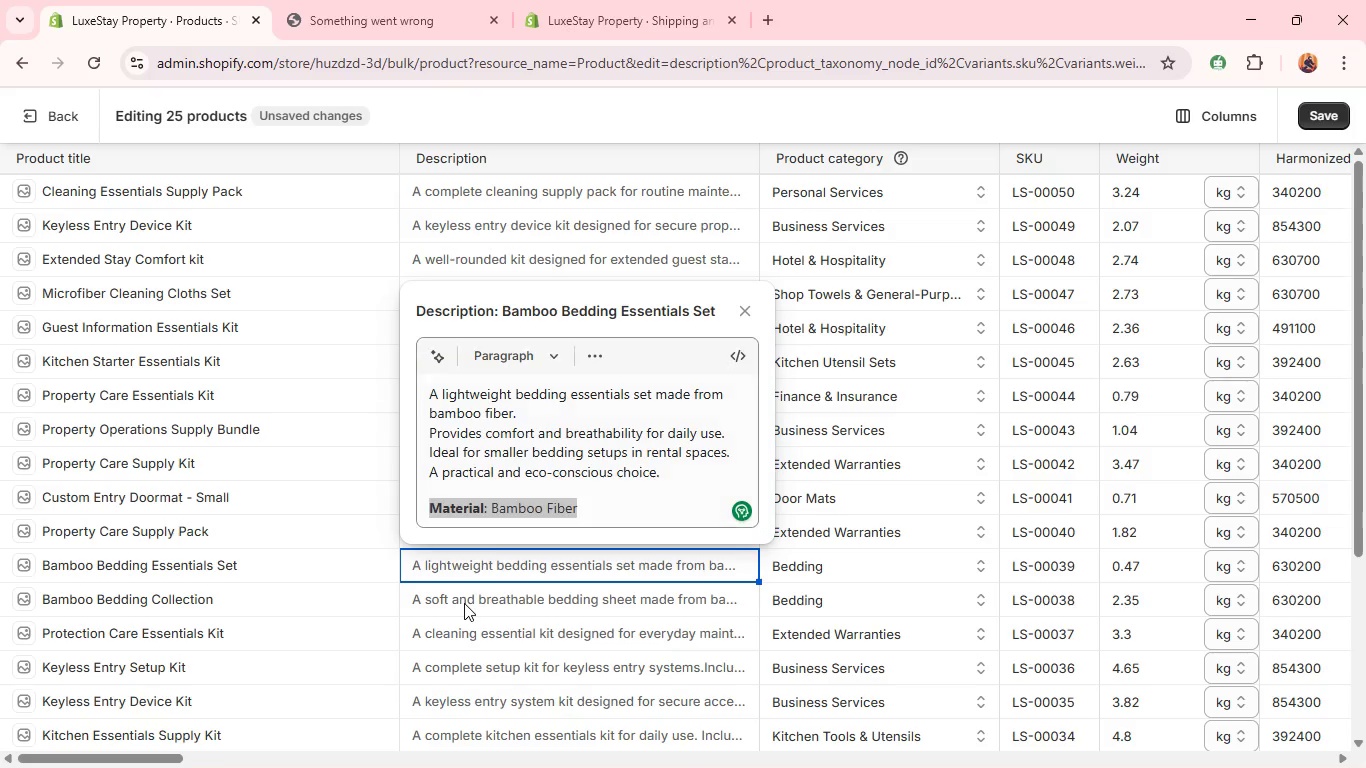 
double_click([464, 603])
 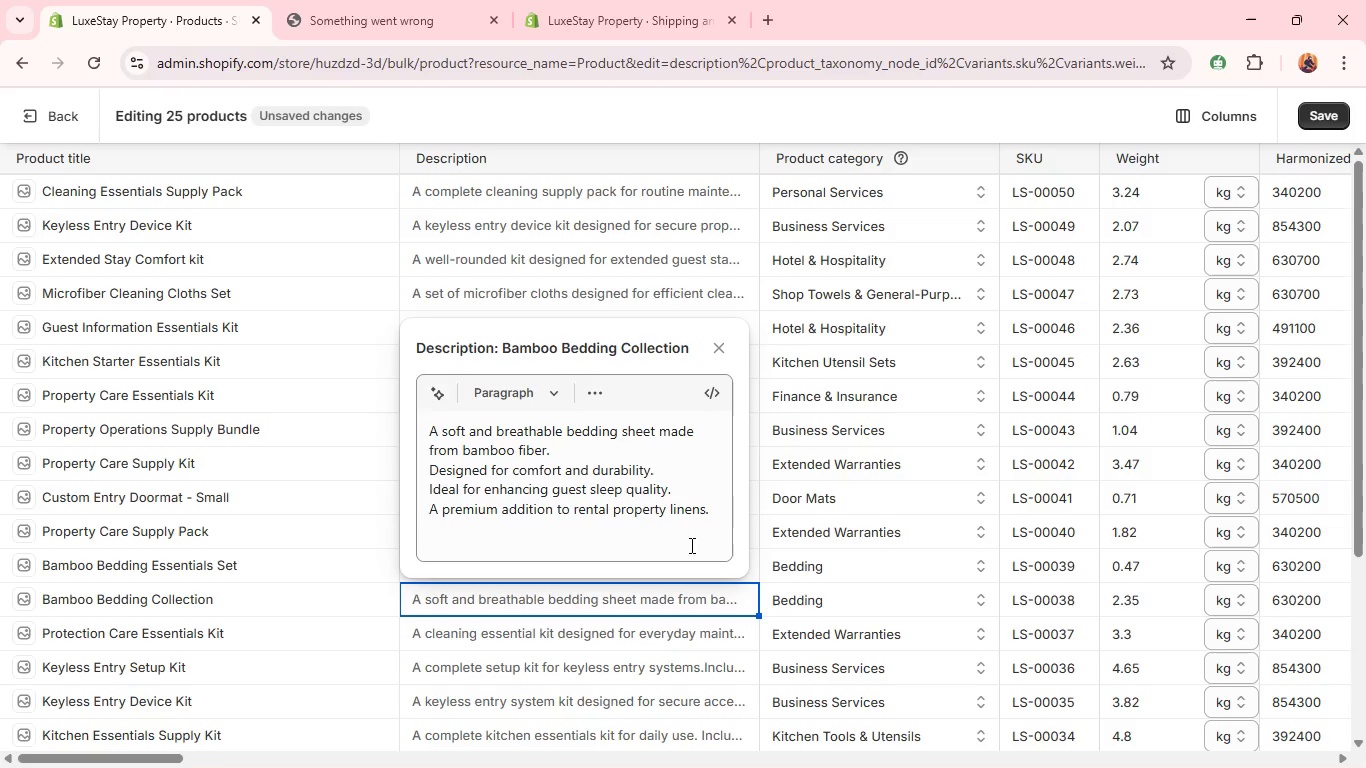 
left_click([703, 542])
 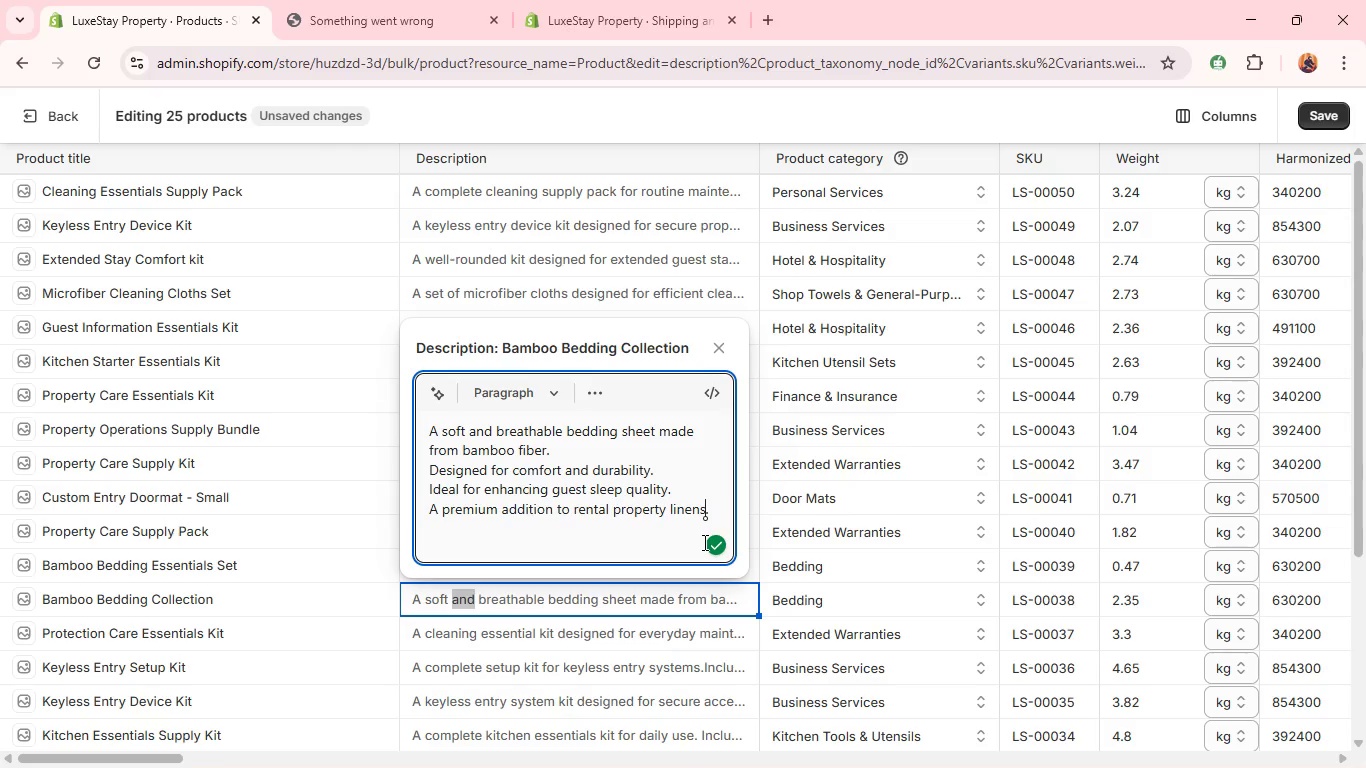 
key(Enter)
 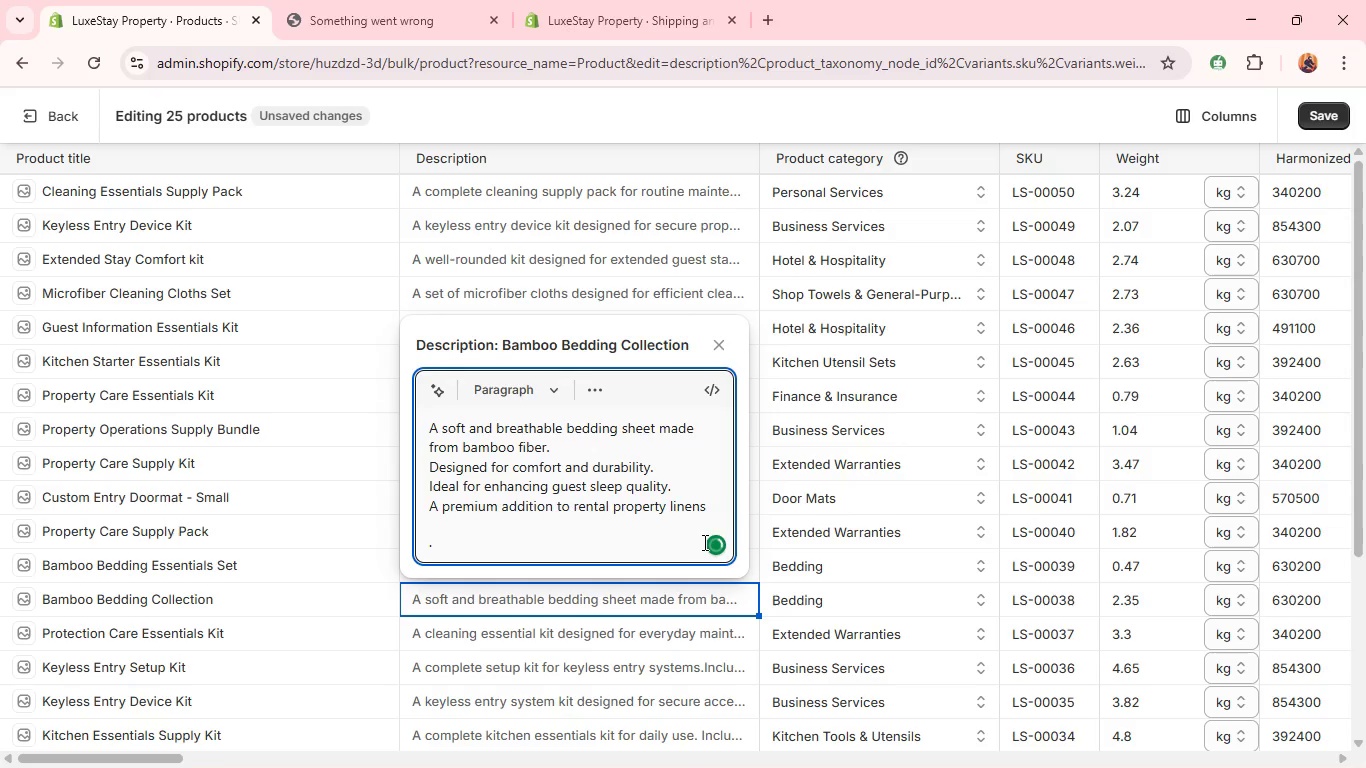 
key(Backspace)
 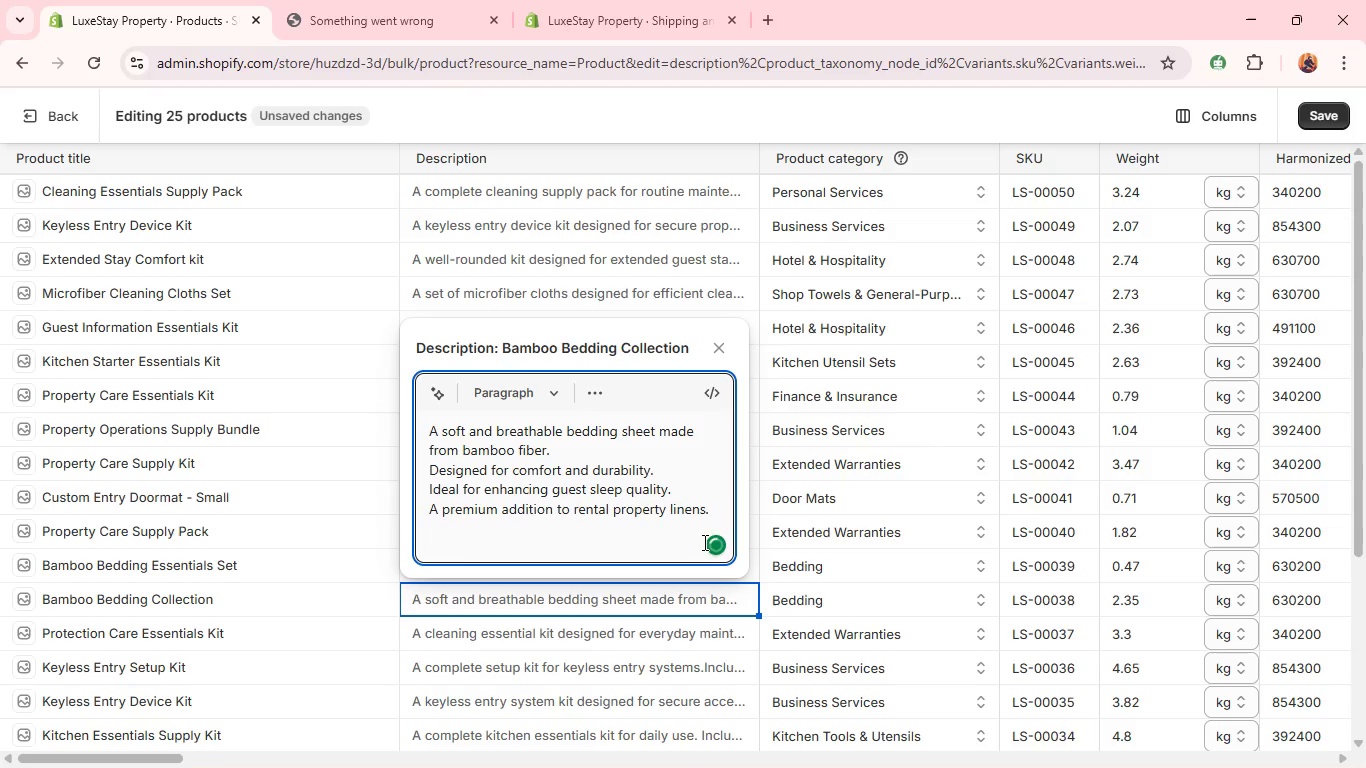 
key(ArrowRight)
 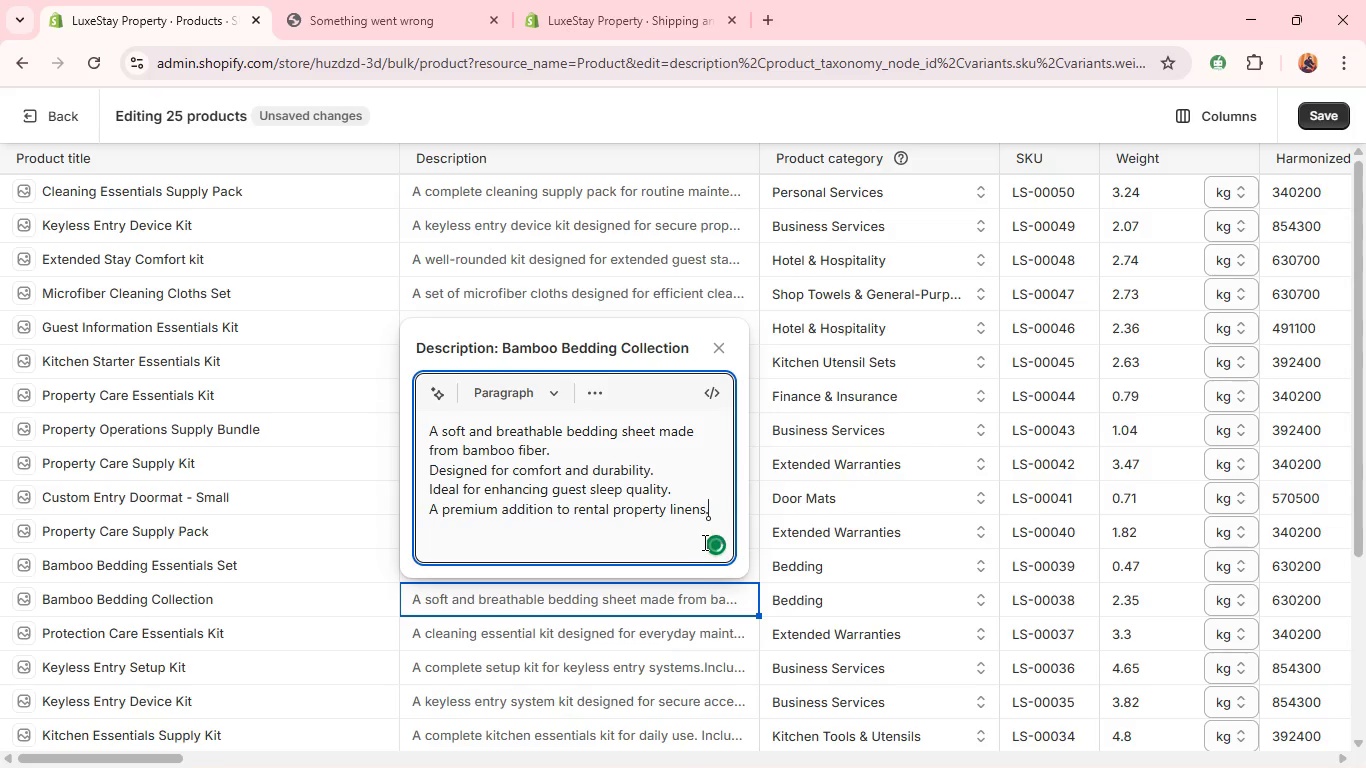 
key(Enter)
 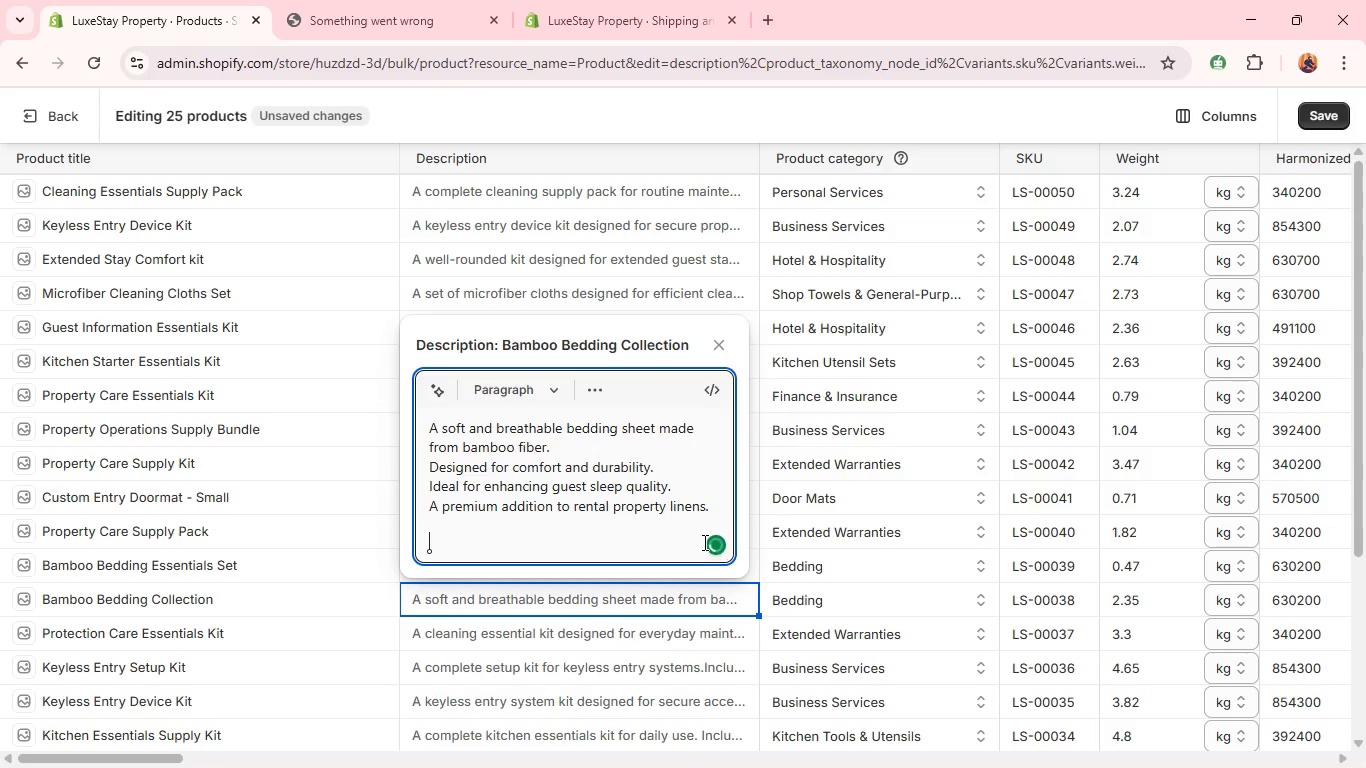 
key(Control+V)
 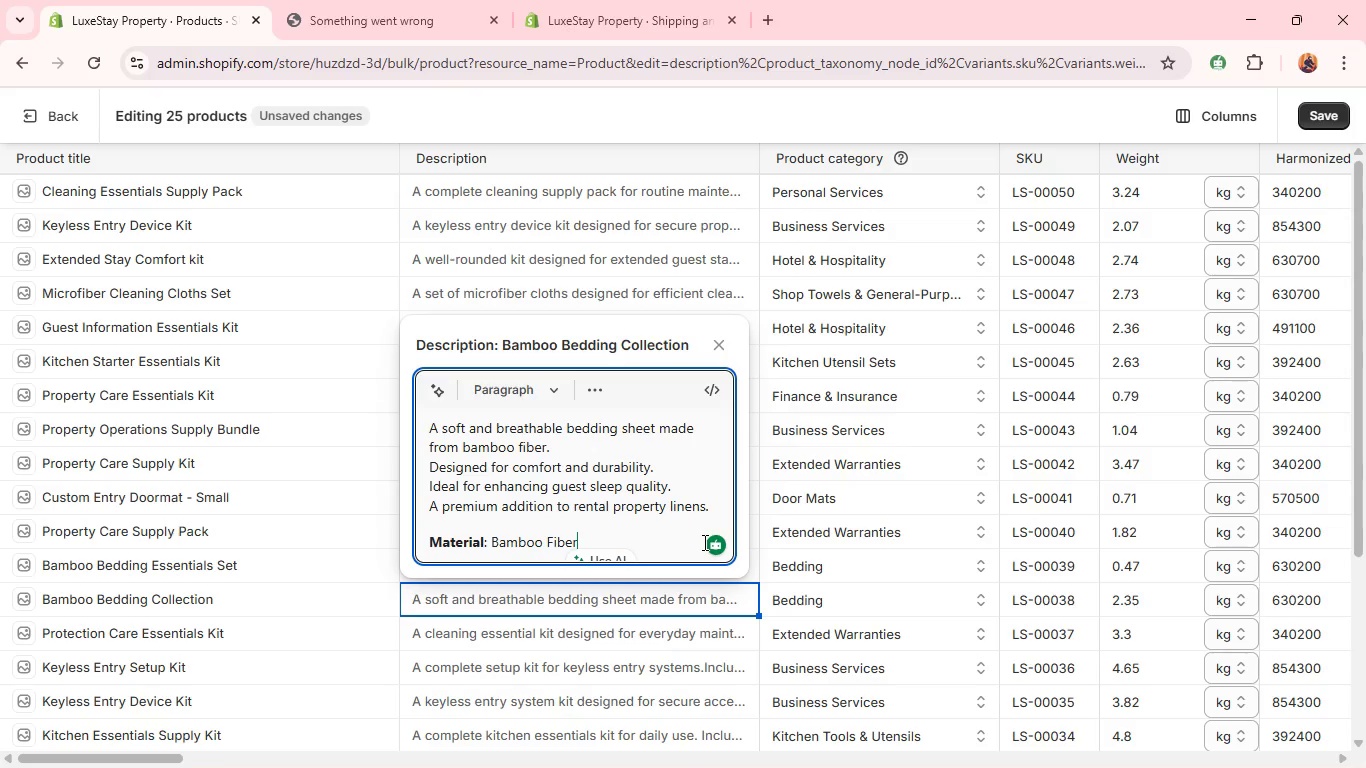 
wait(5.25)
 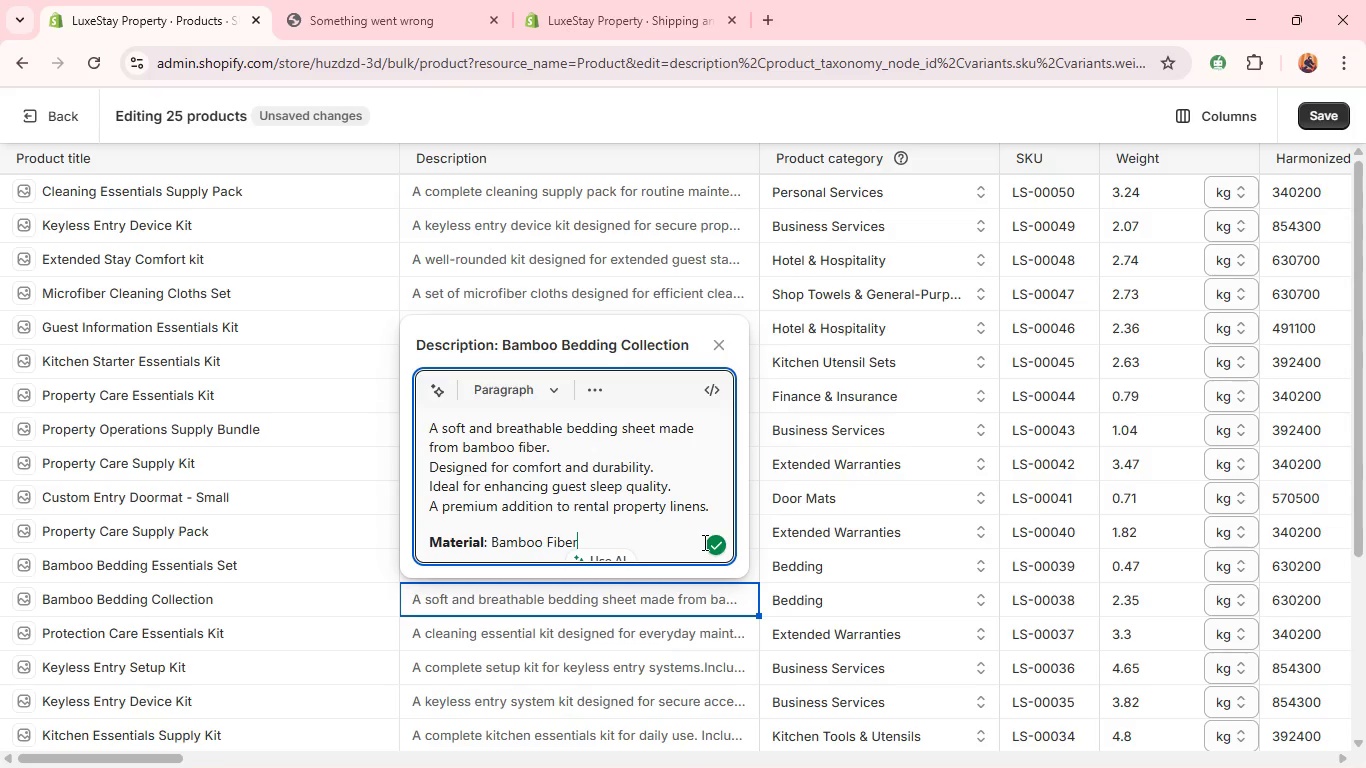 
double_click([694, 642])
 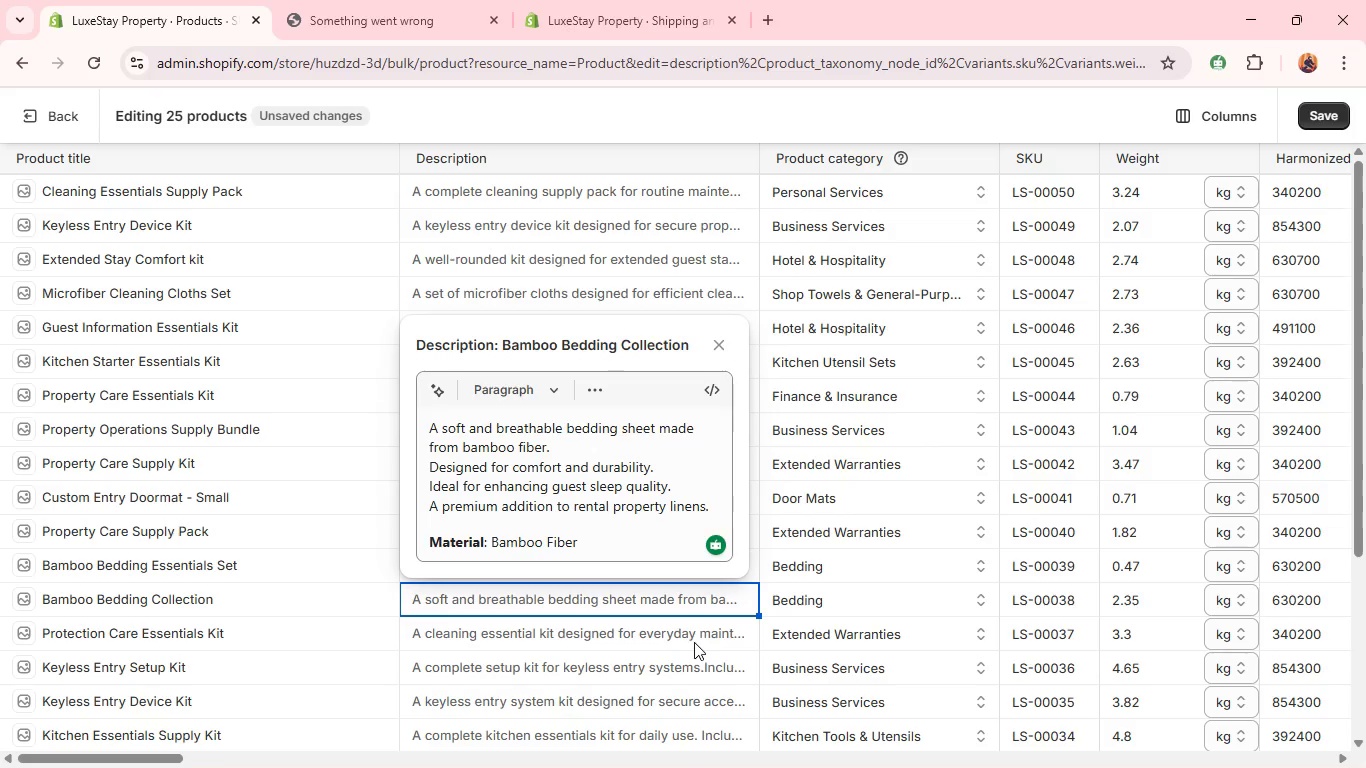 
triple_click([694, 642])
 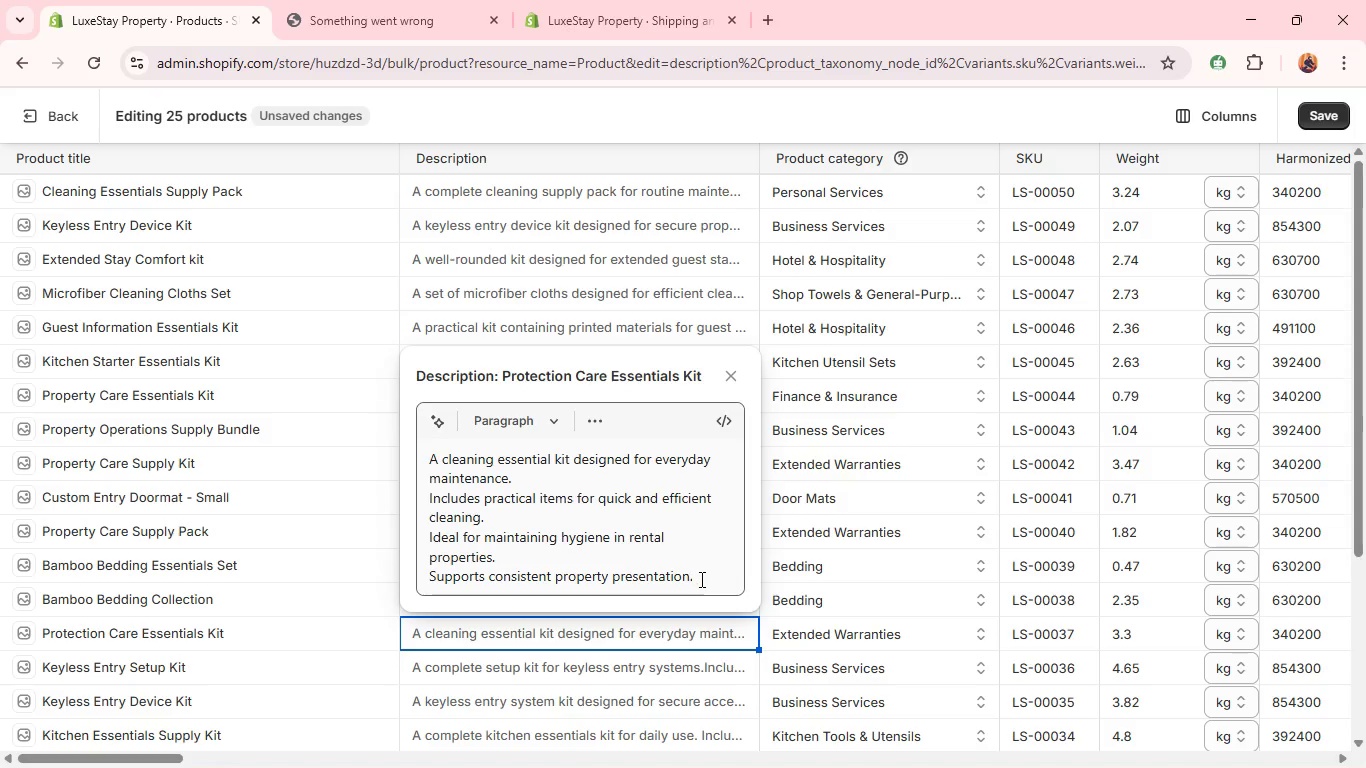 
left_click([711, 580])
 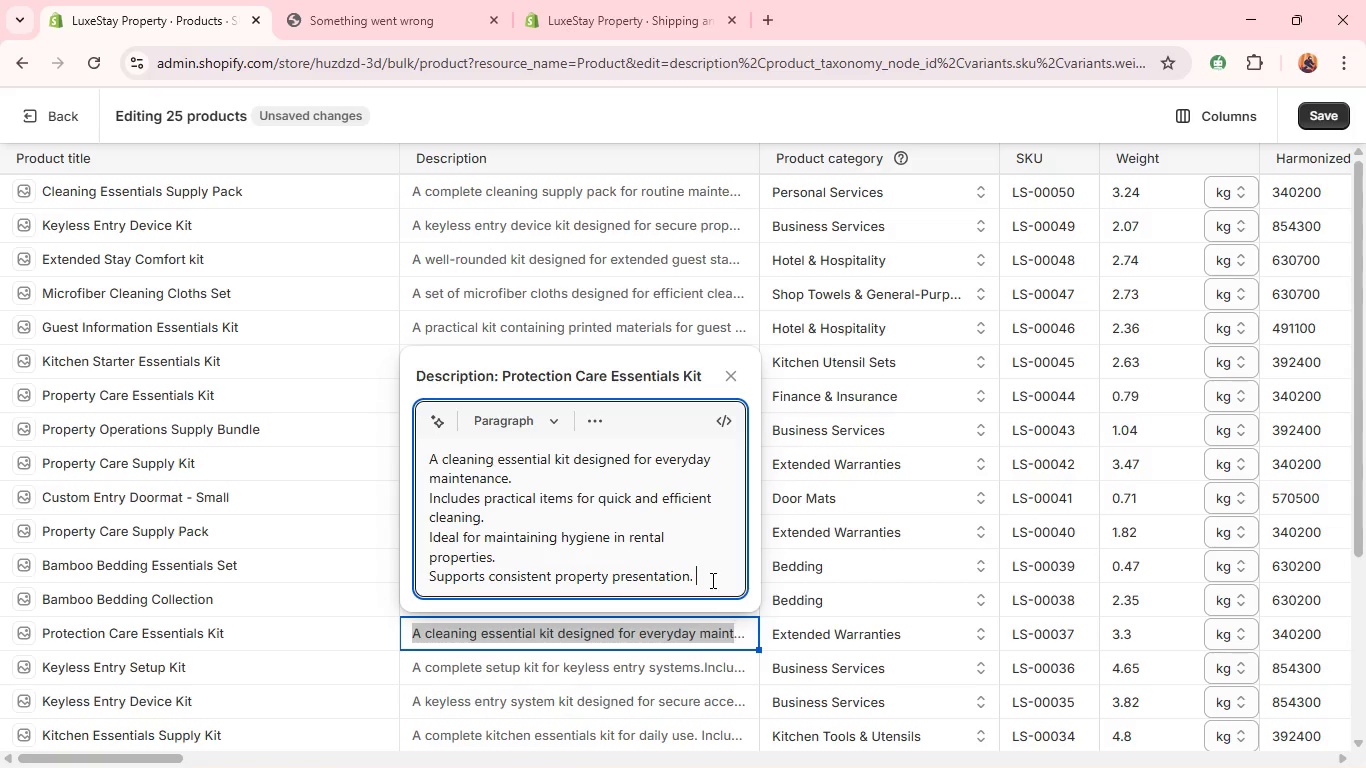 
key(Enter)
 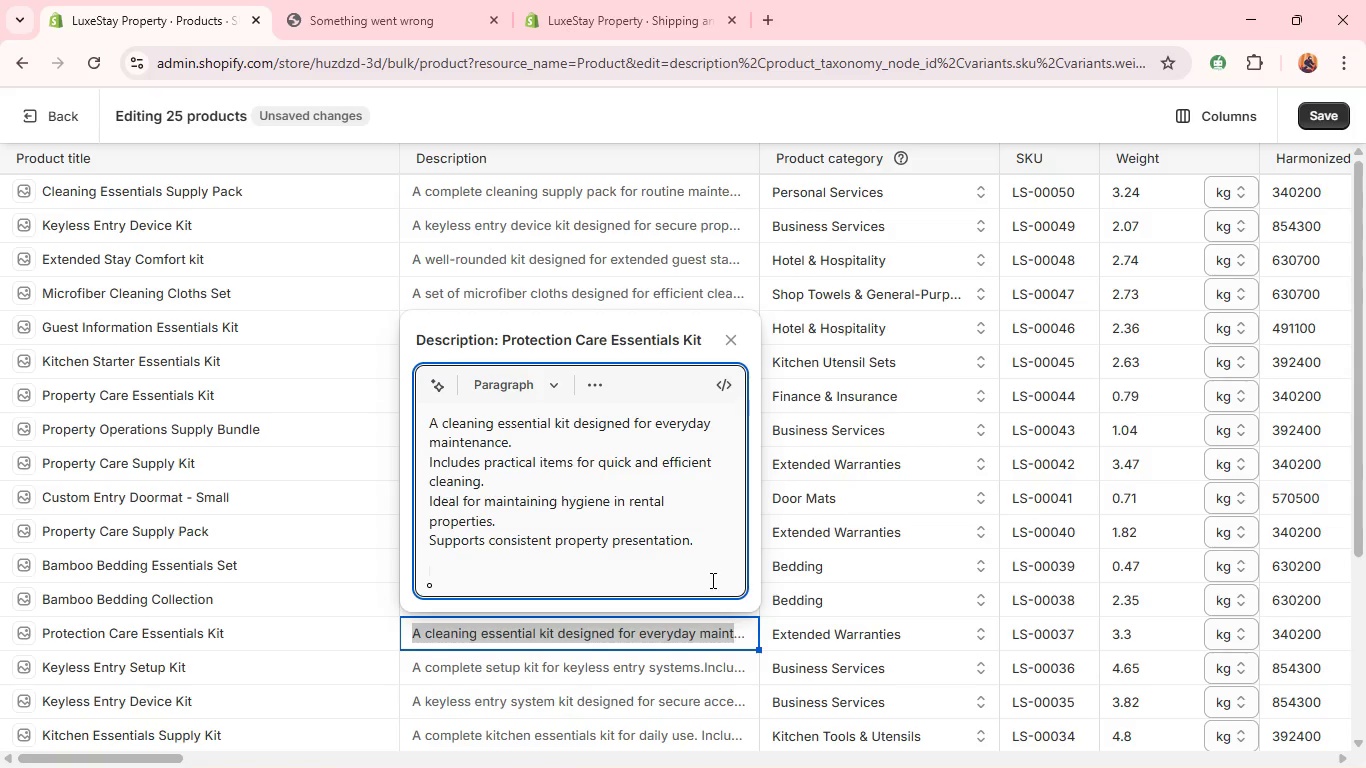 
key(Control+V)
 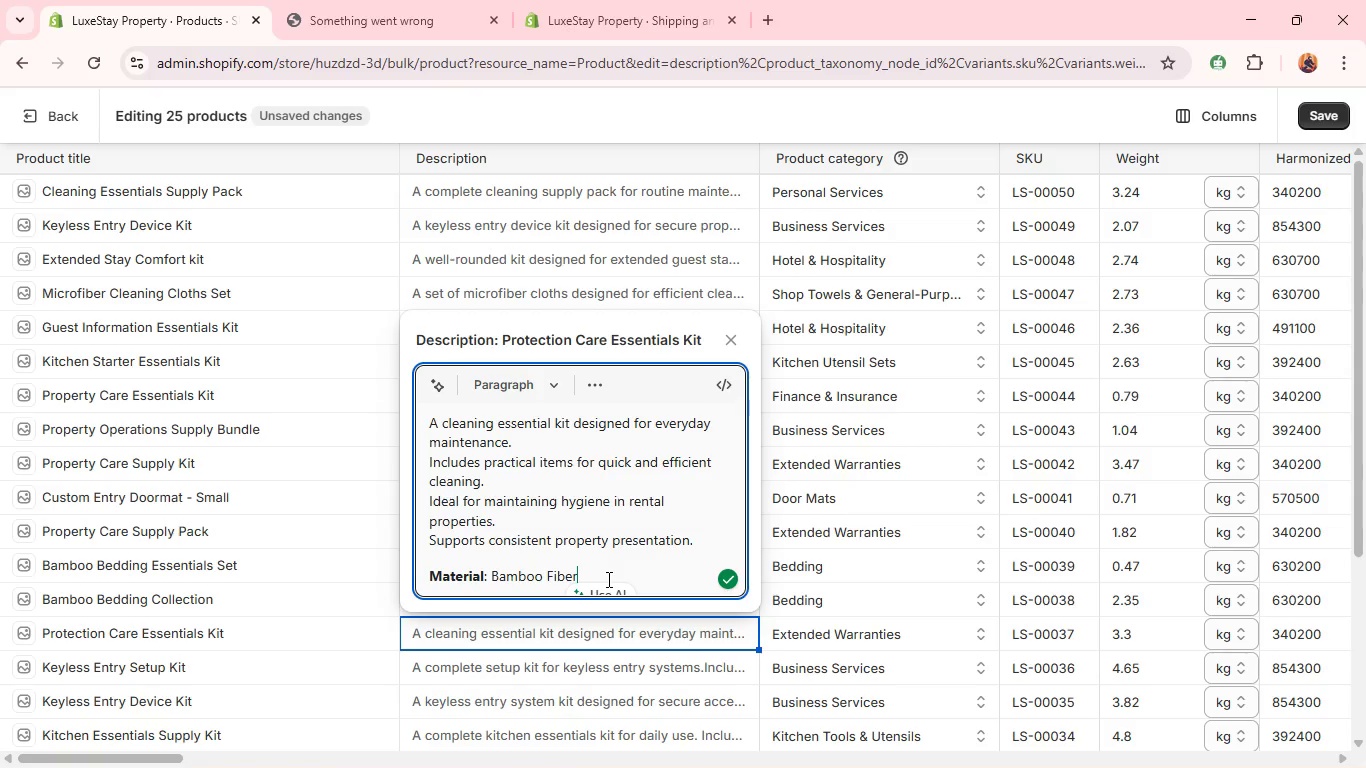 
left_click_drag(start_coordinate=[607, 579], to_coordinate=[491, 579])
 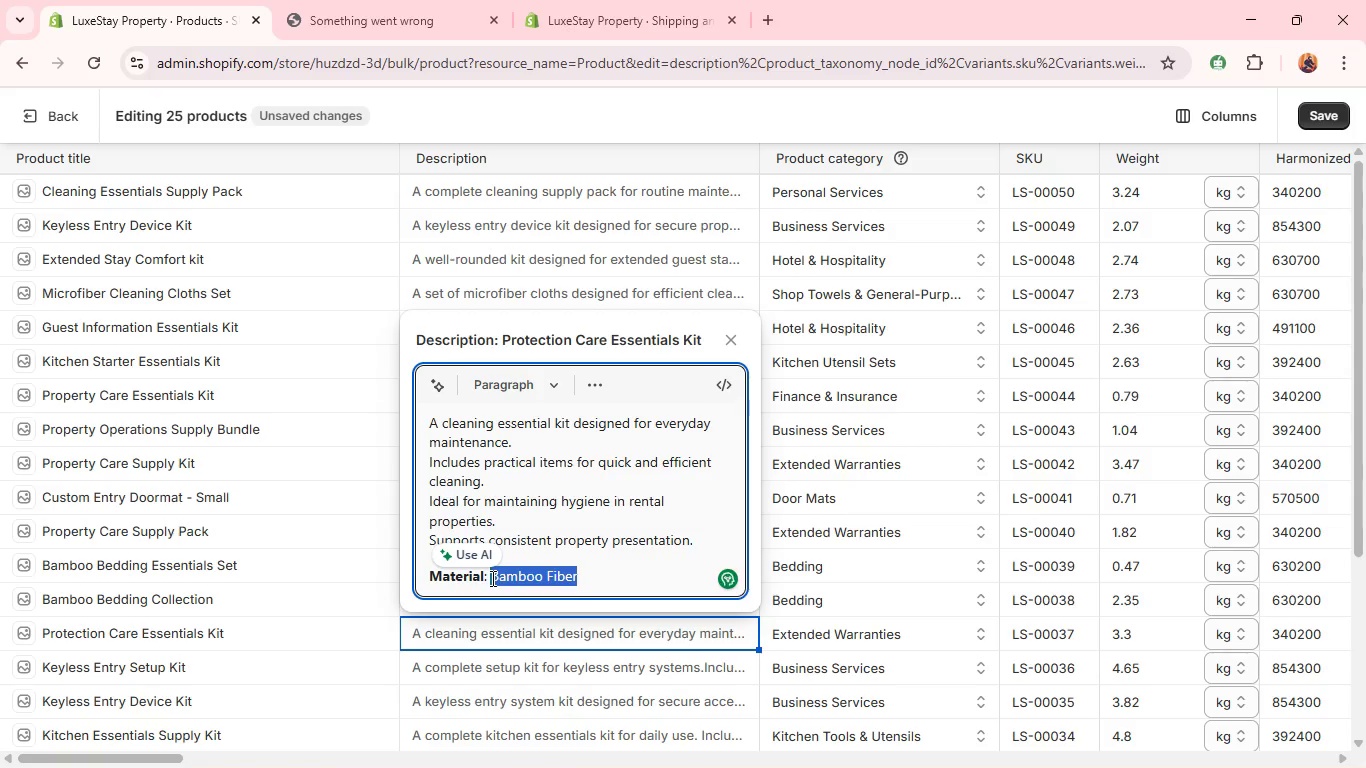 
type(Micro)
 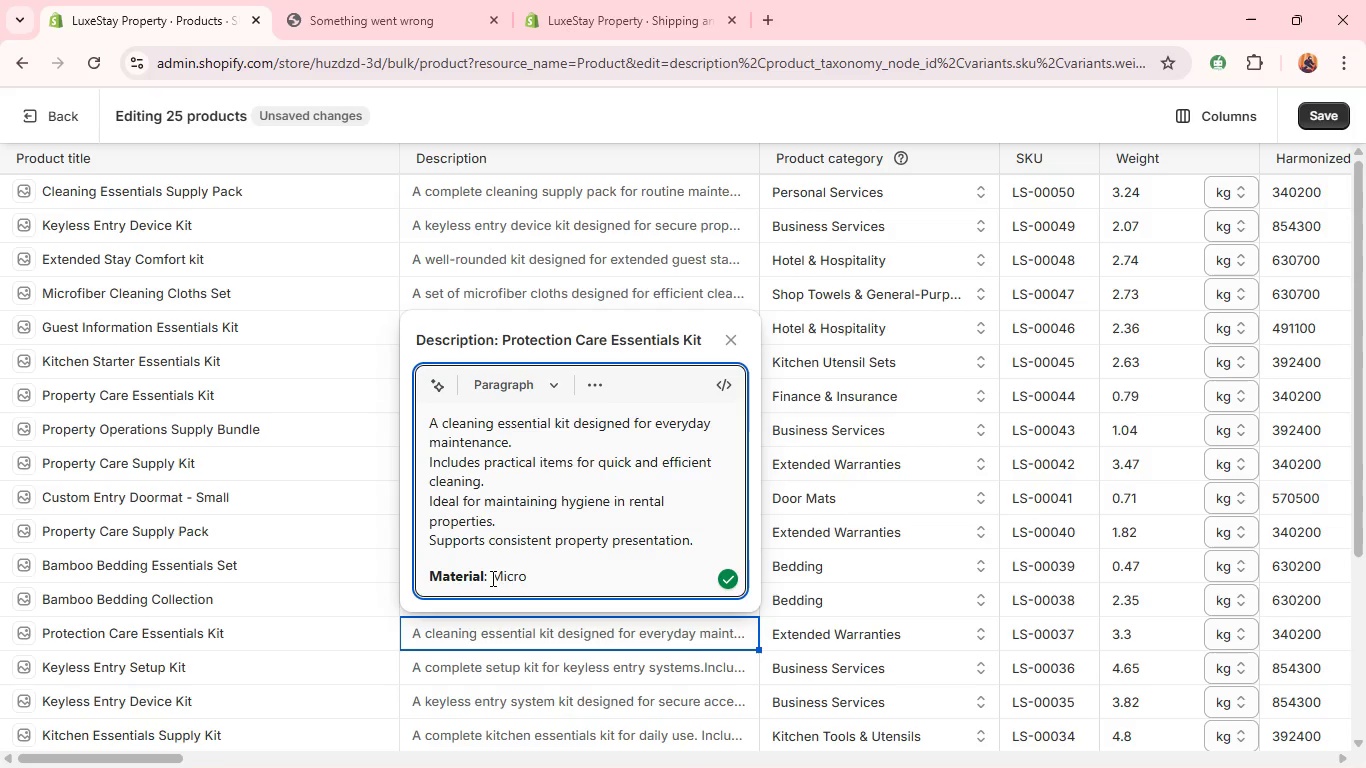 
type(fiber )
 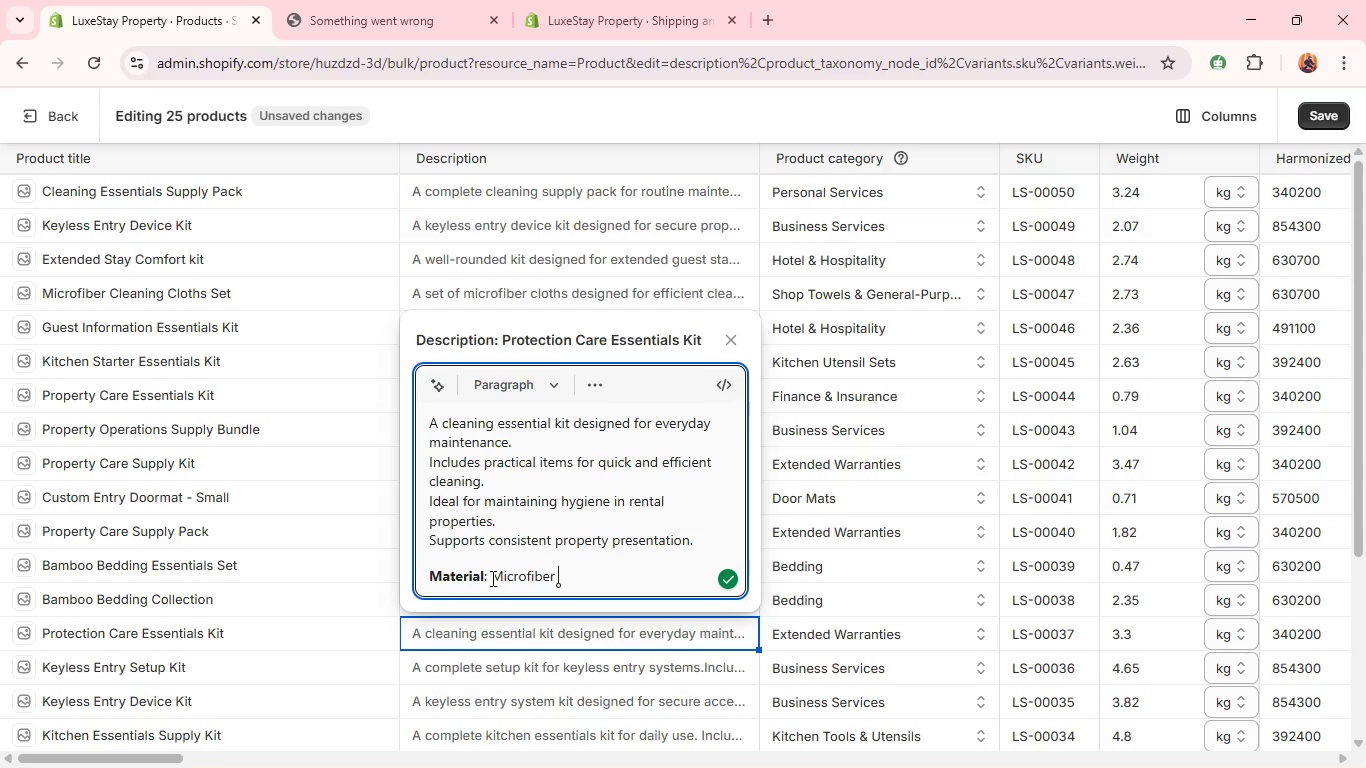 
type(& Plastic)
 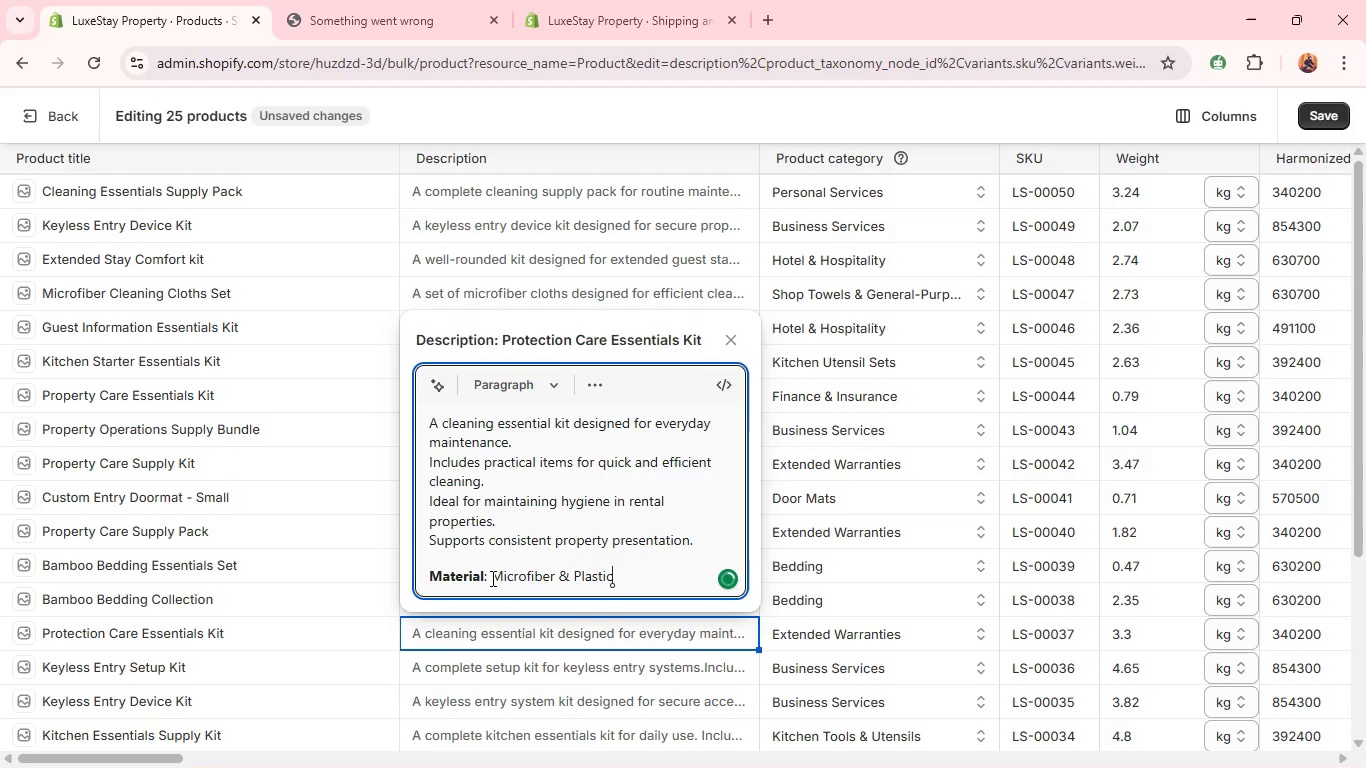 
double_click([492, 663])
 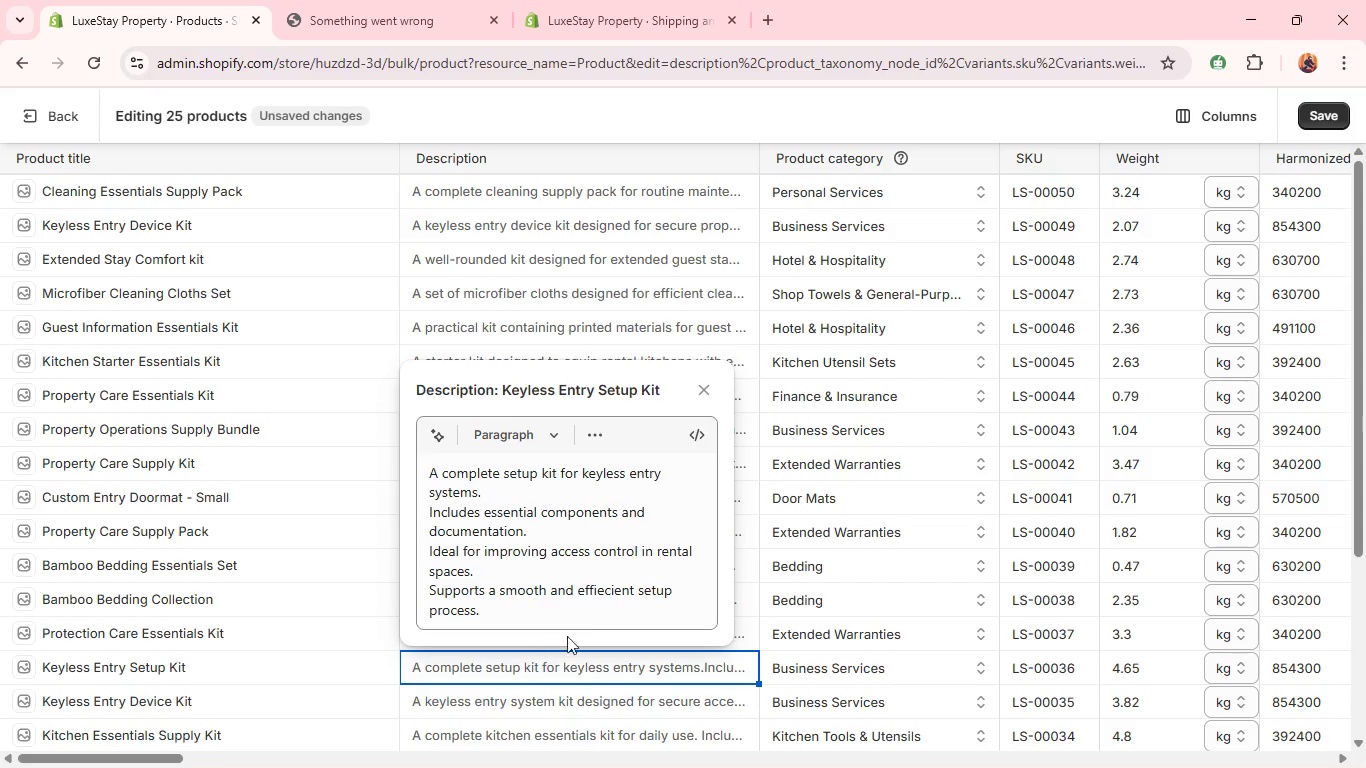 
left_click([628, 615])
 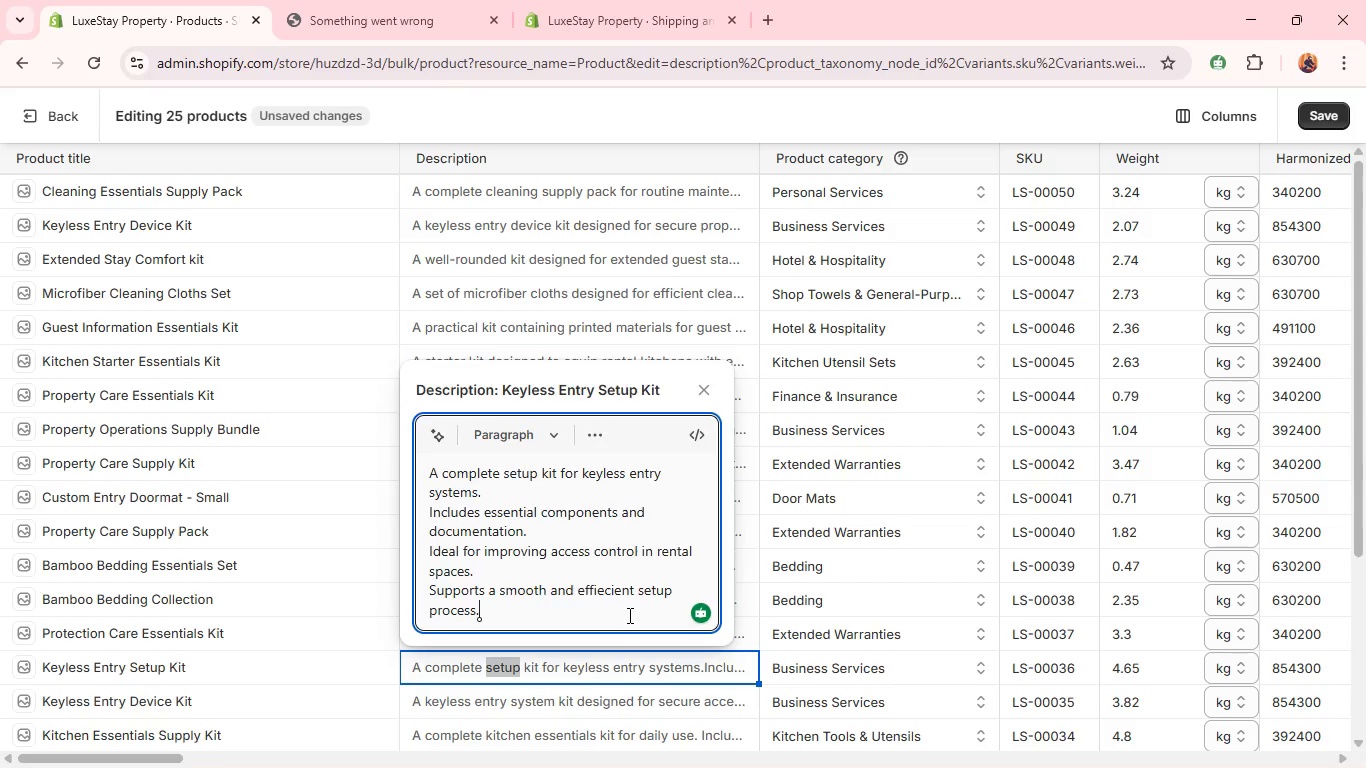 
key(Enter)
 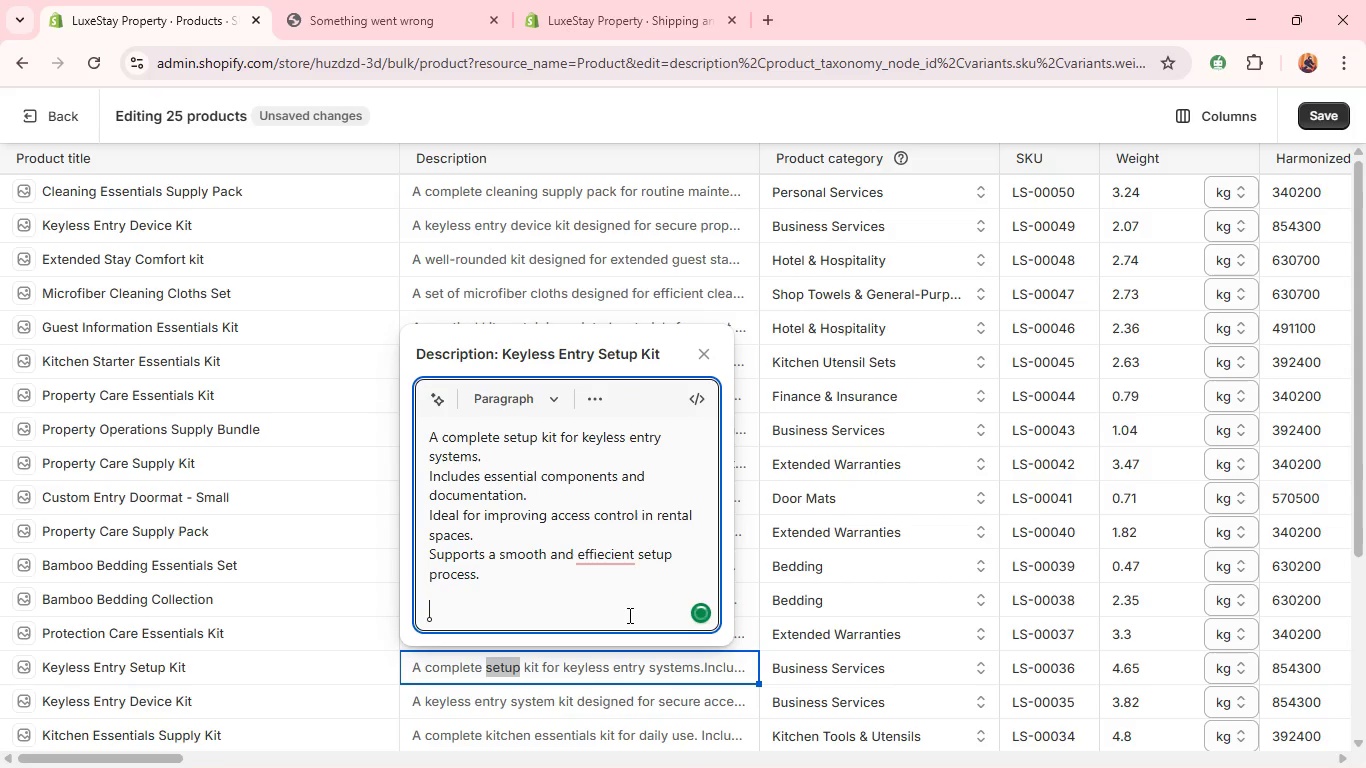 
key(Control+V)
 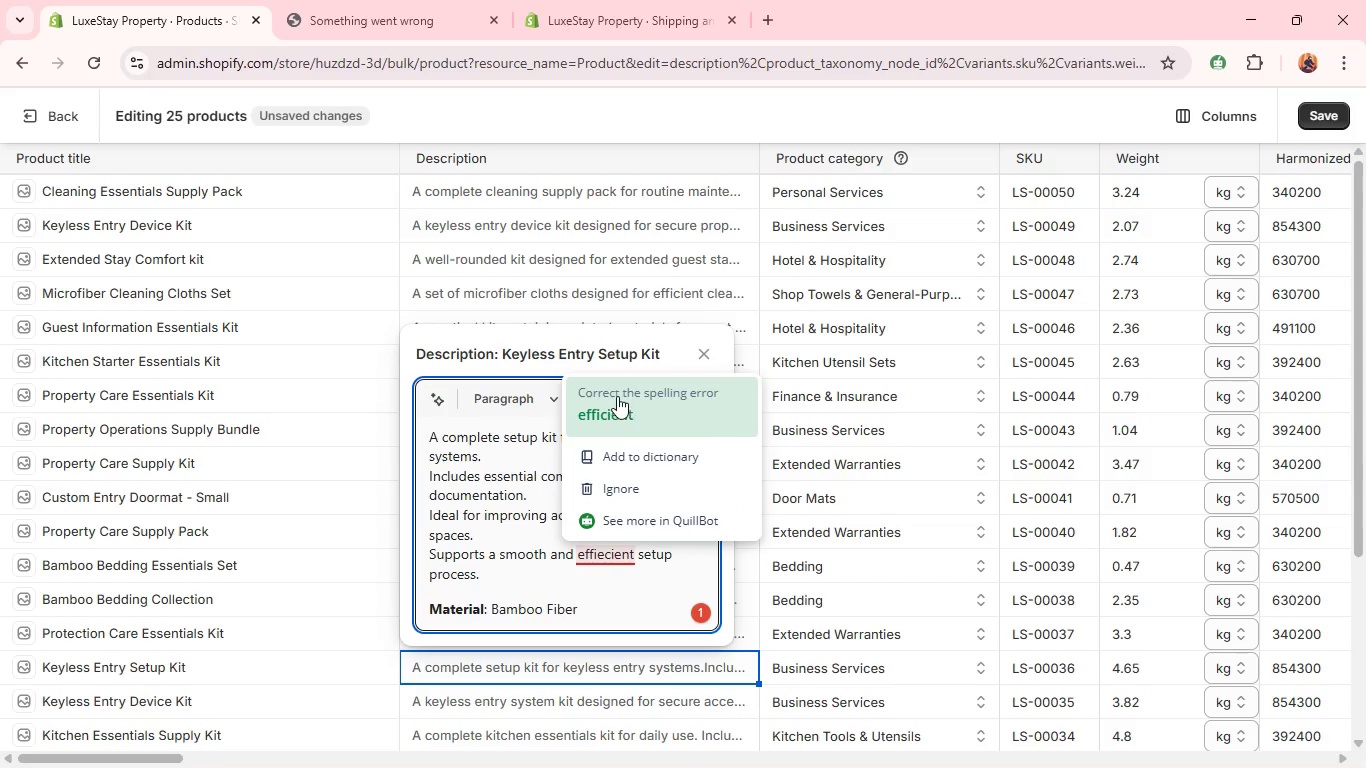 
left_click([616, 414])
 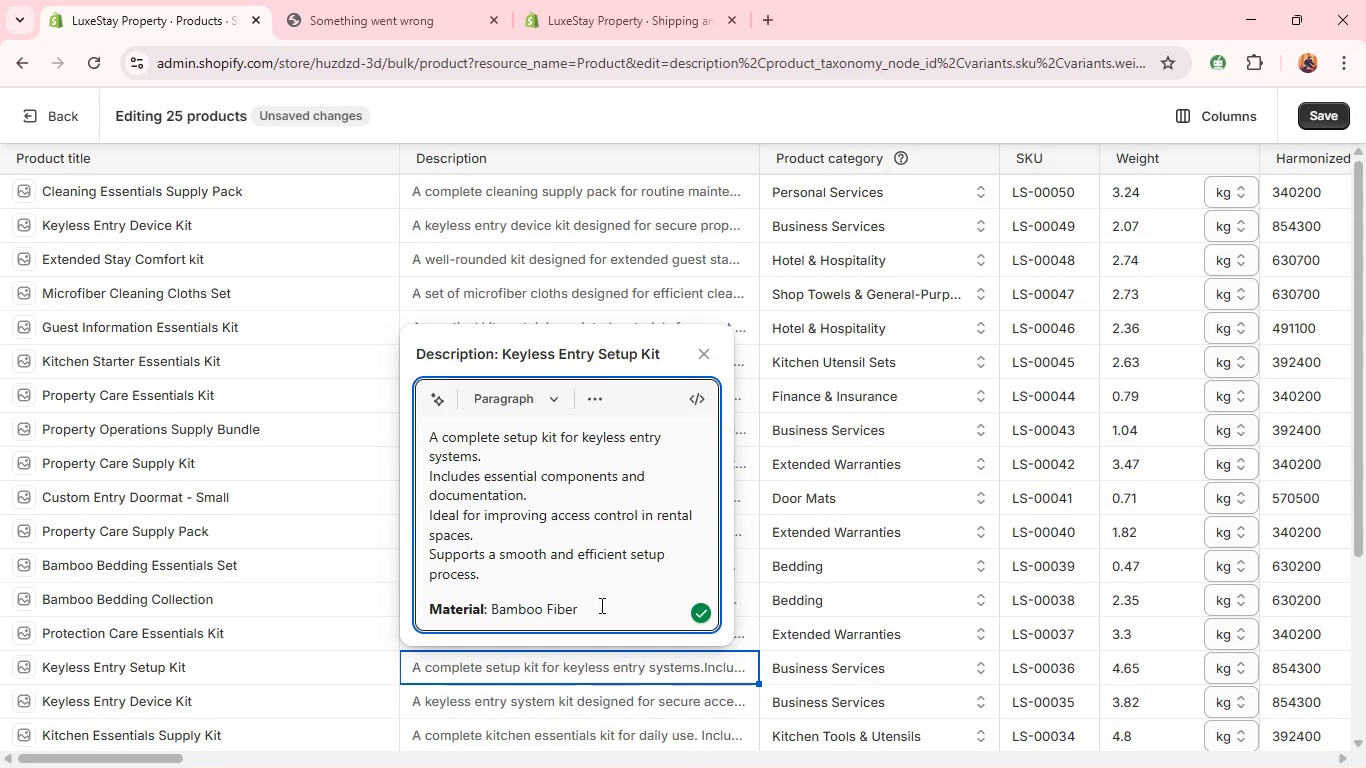 
left_click_drag(start_coordinate=[593, 612], to_coordinate=[494, 610])
 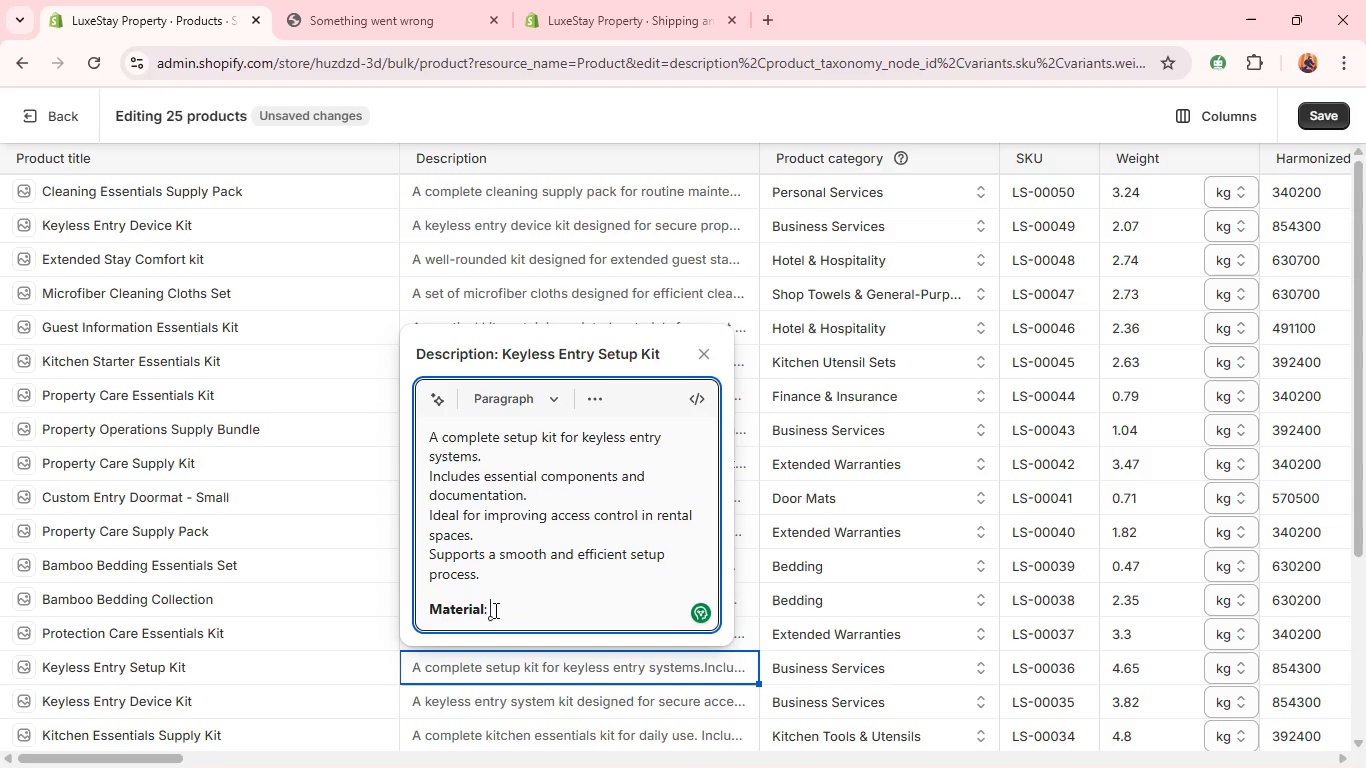 
key(Backspace)
type(Plastic & Electroninc Components)
 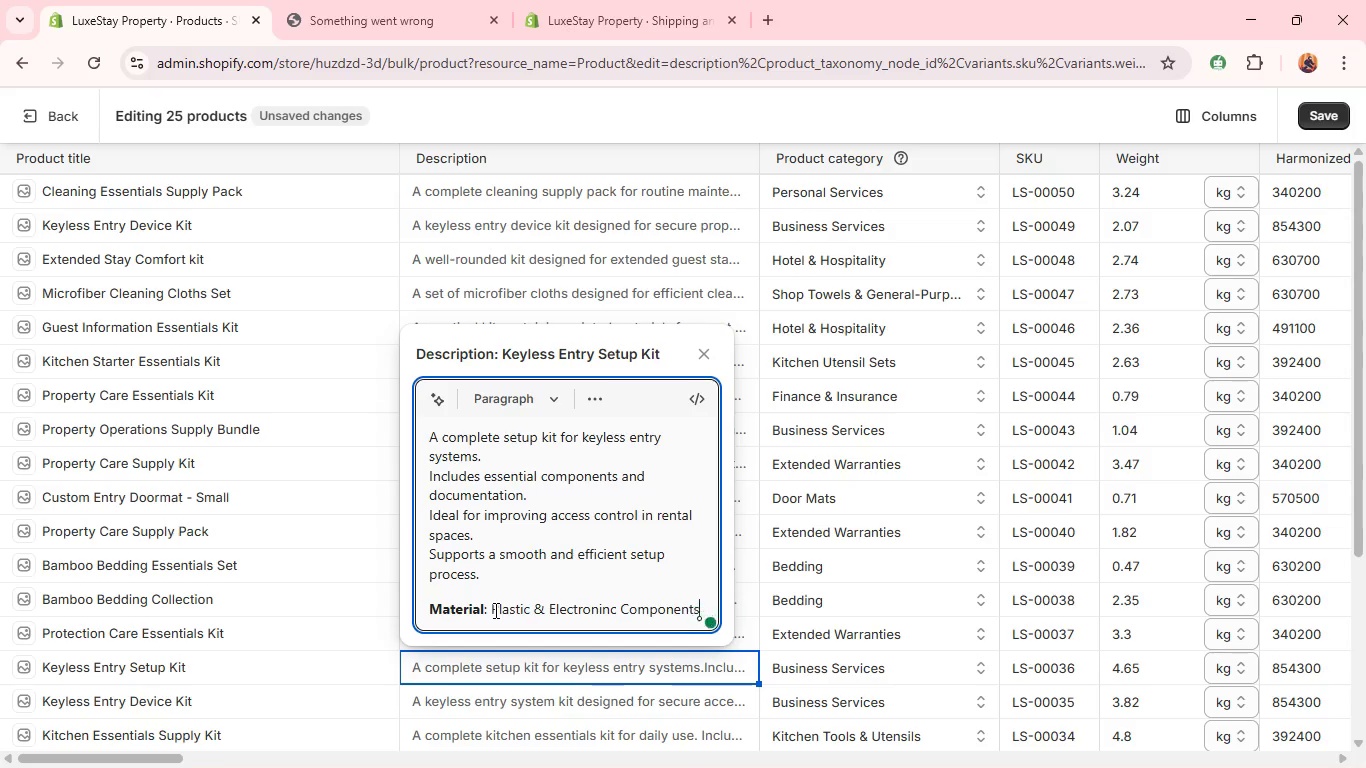 
left_click([590, 606])
 